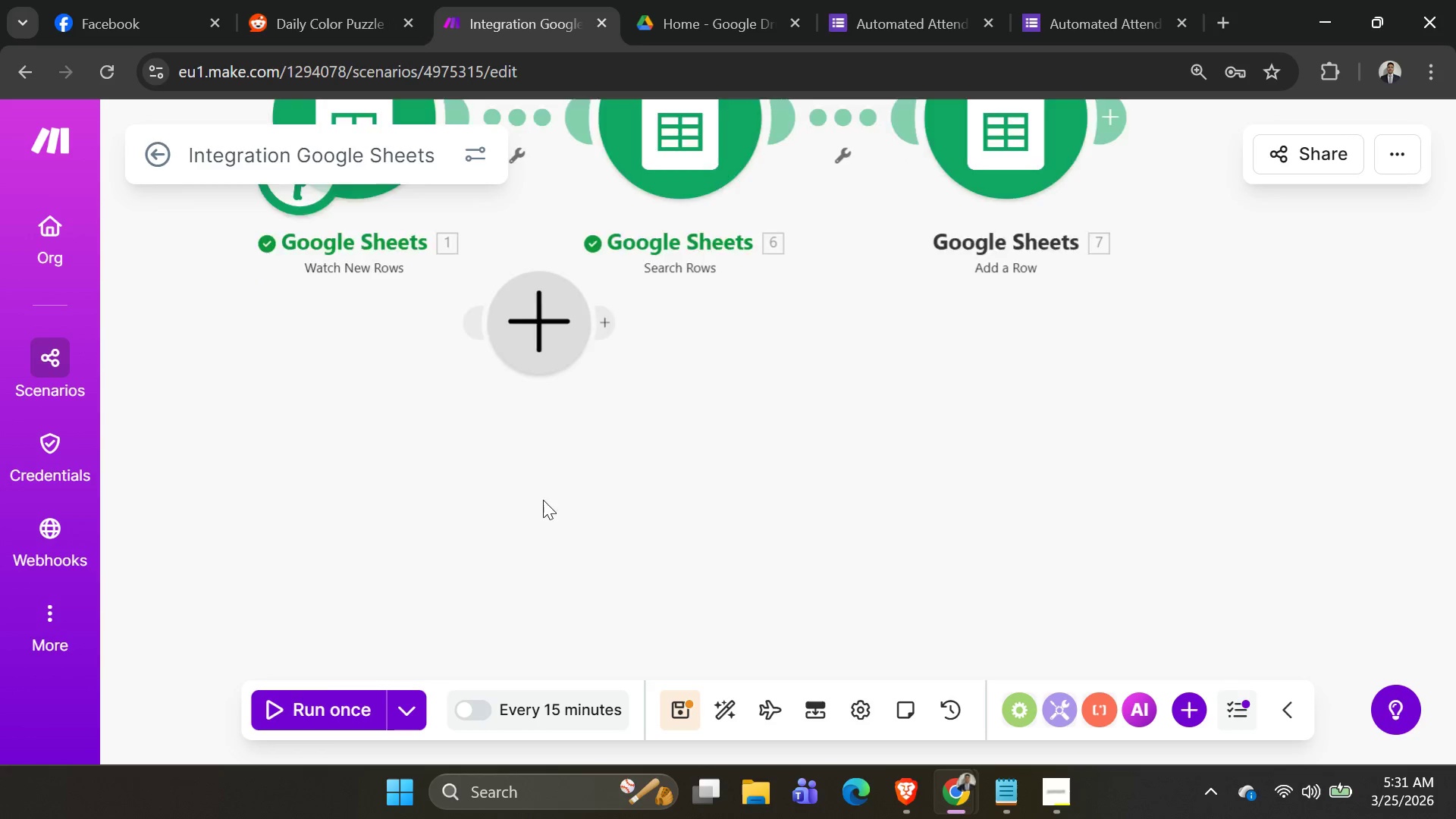 
left_click_drag(start_coordinate=[543, 500], to_coordinate=[547, 782])
 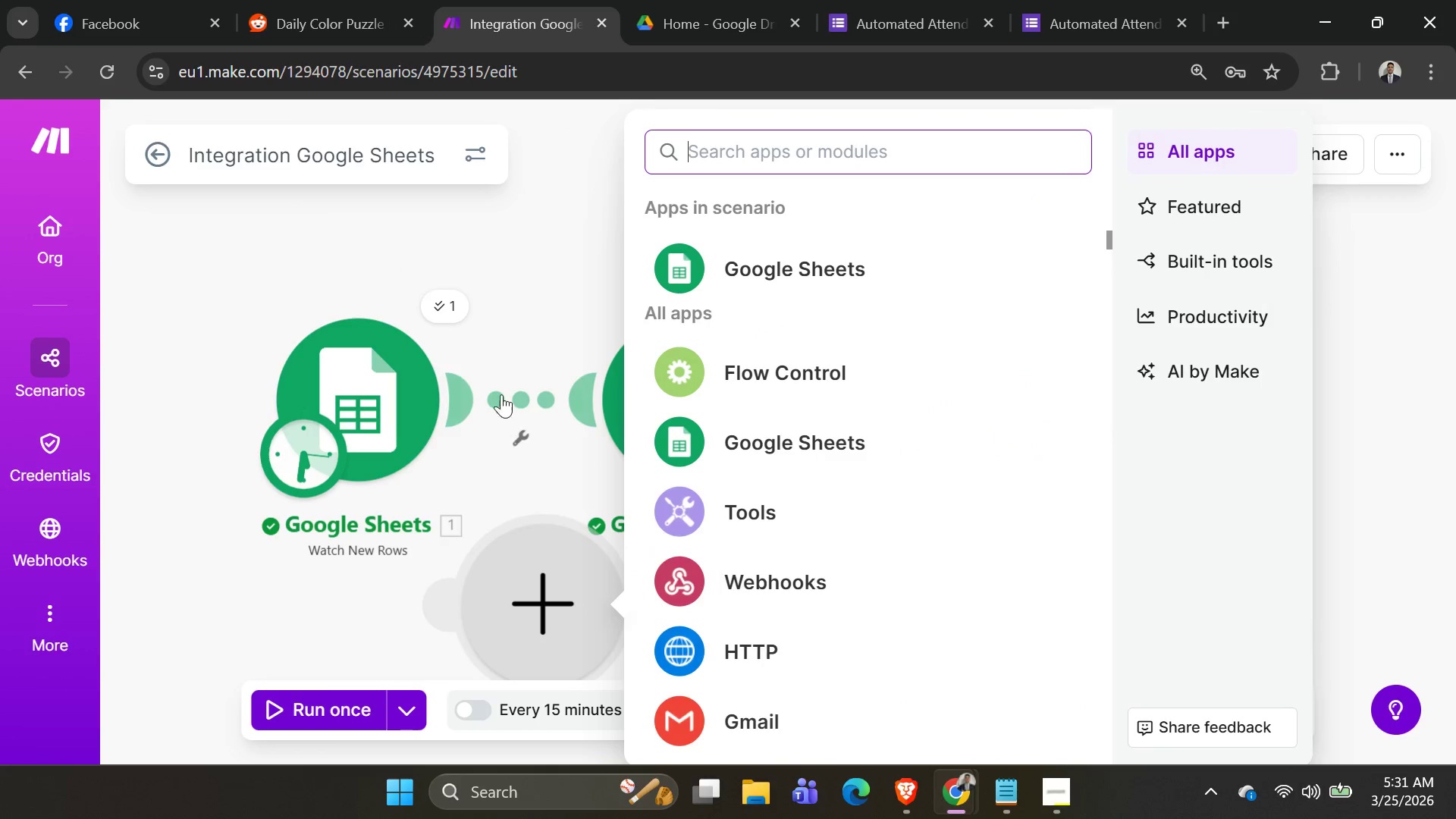 
left_click_drag(start_coordinate=[501, 394], to_coordinate=[524, 554])
 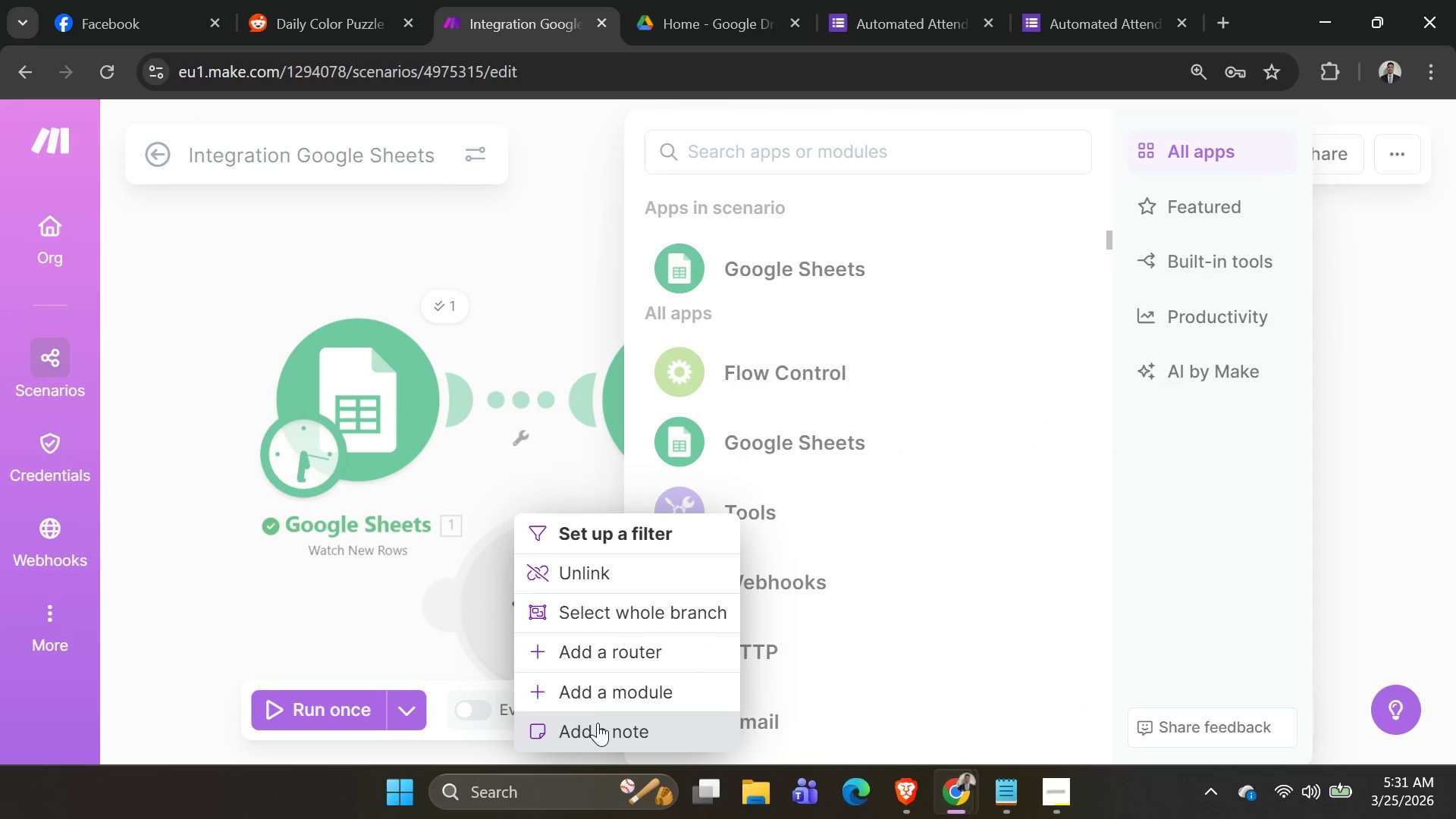 
right_click([509, 549])
 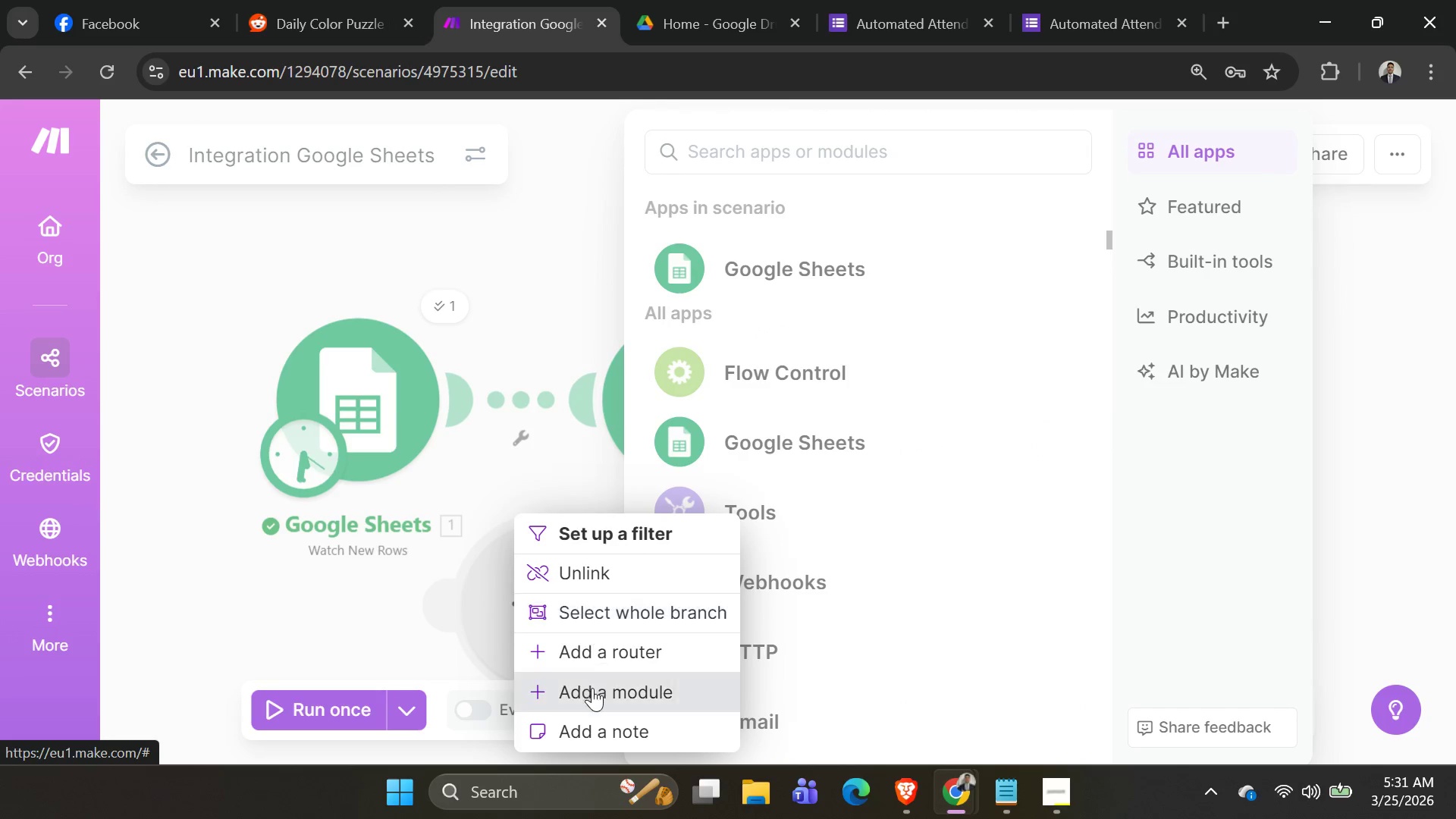 
wait(5.27)
 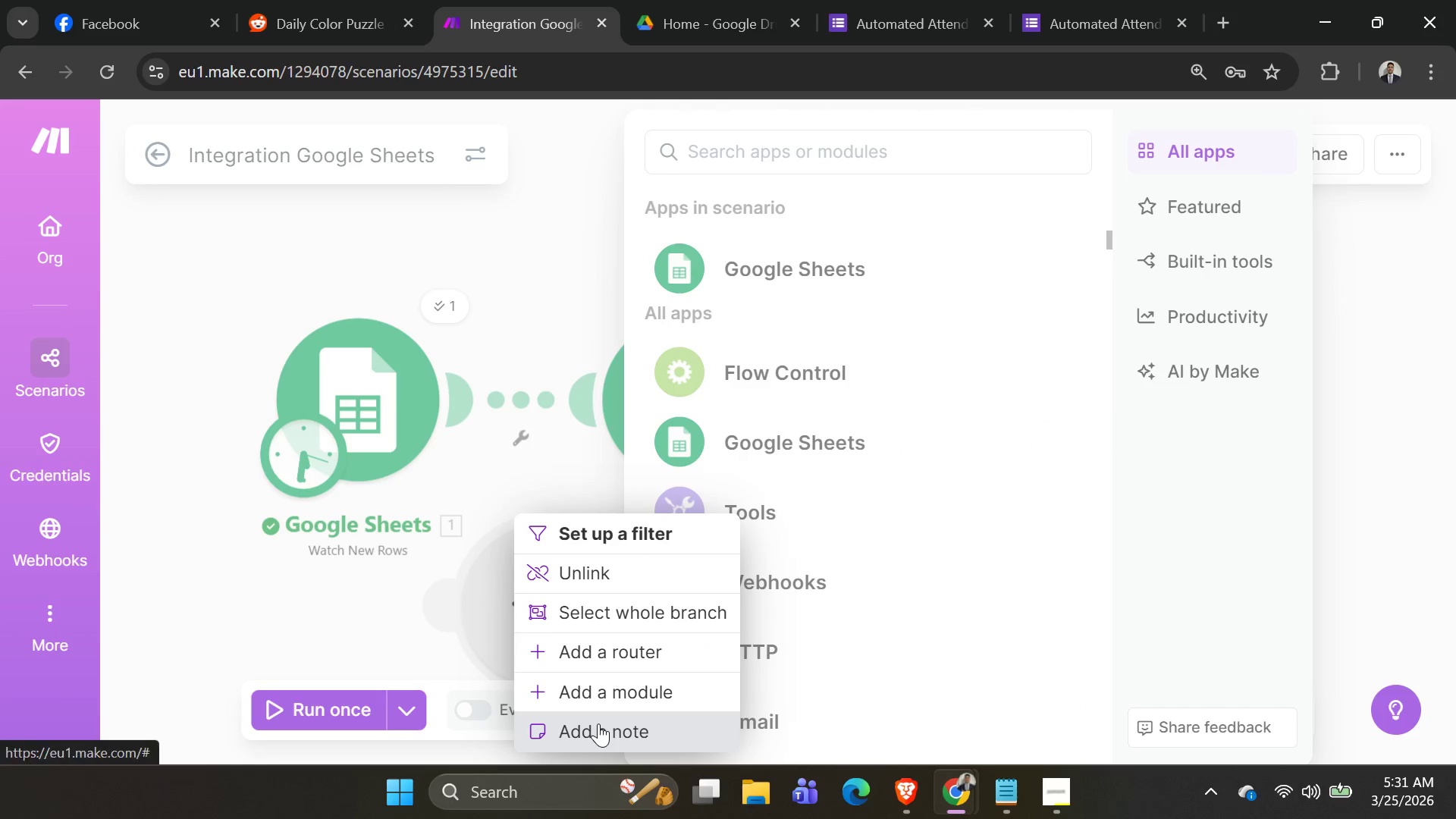 
left_click([556, 434])
 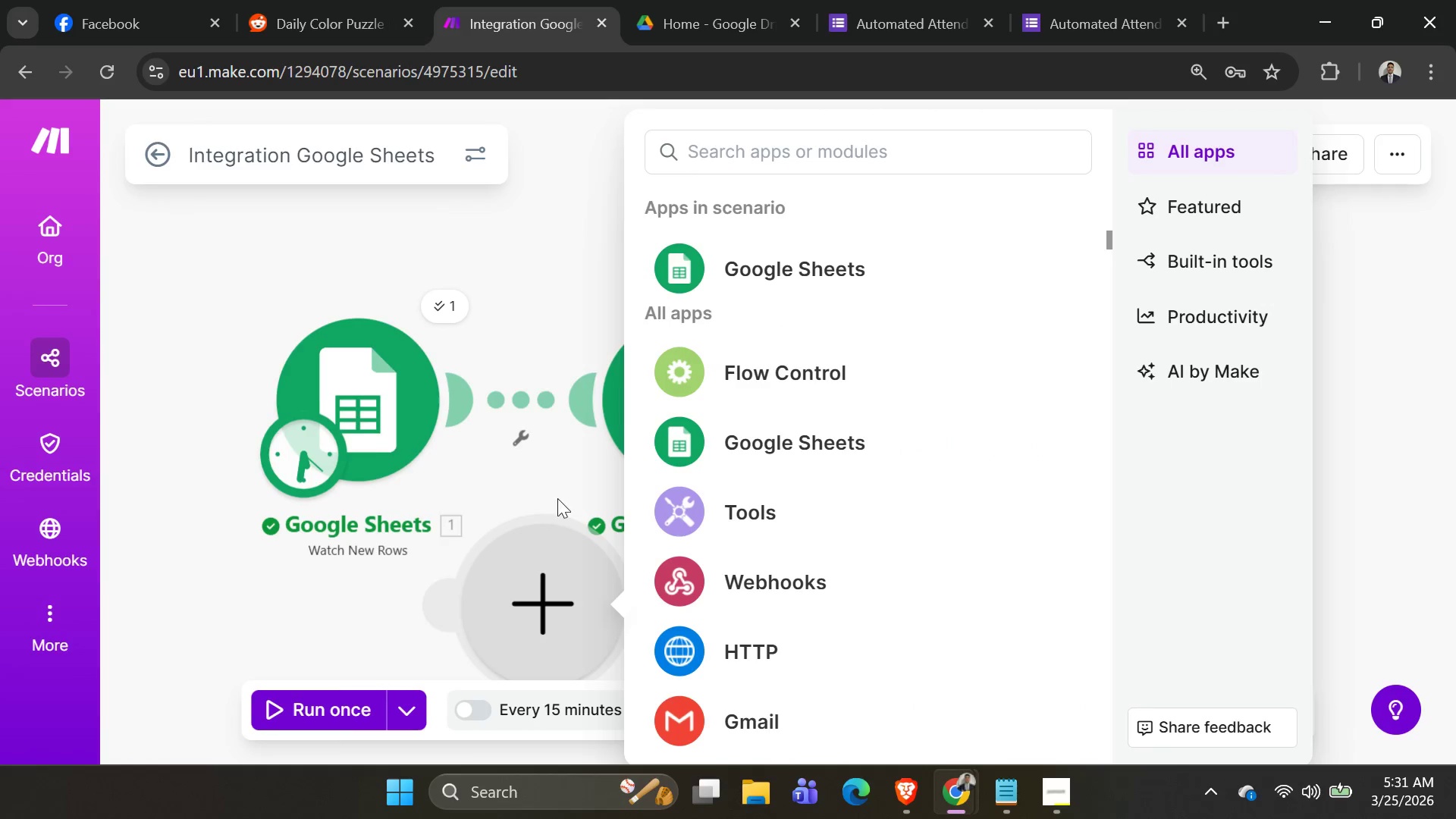 
left_click_drag(start_coordinate=[557, 498], to_coordinate=[561, 519])
 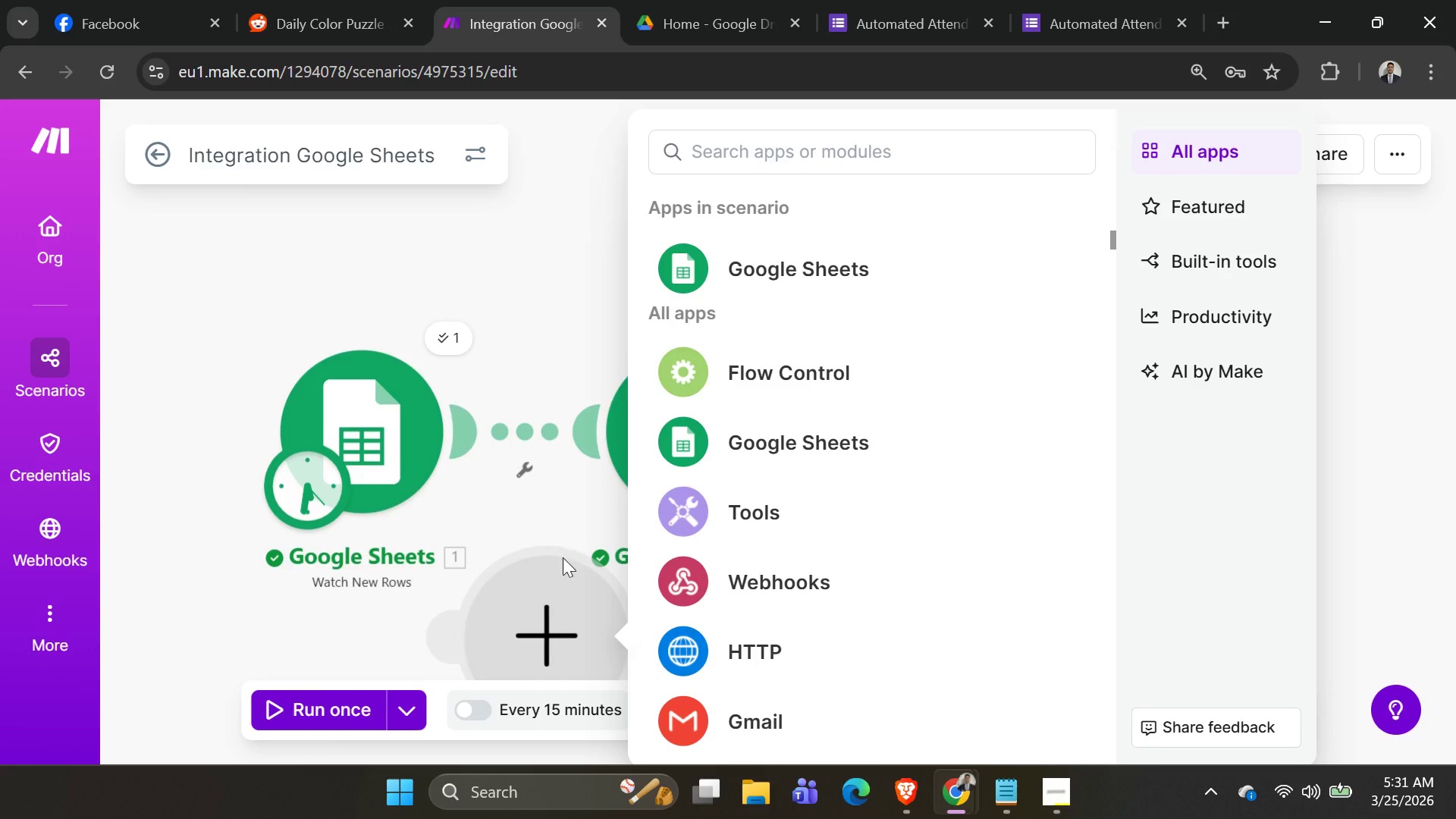 
left_click_drag(start_coordinate=[563, 537], to_coordinate=[563, 557])
 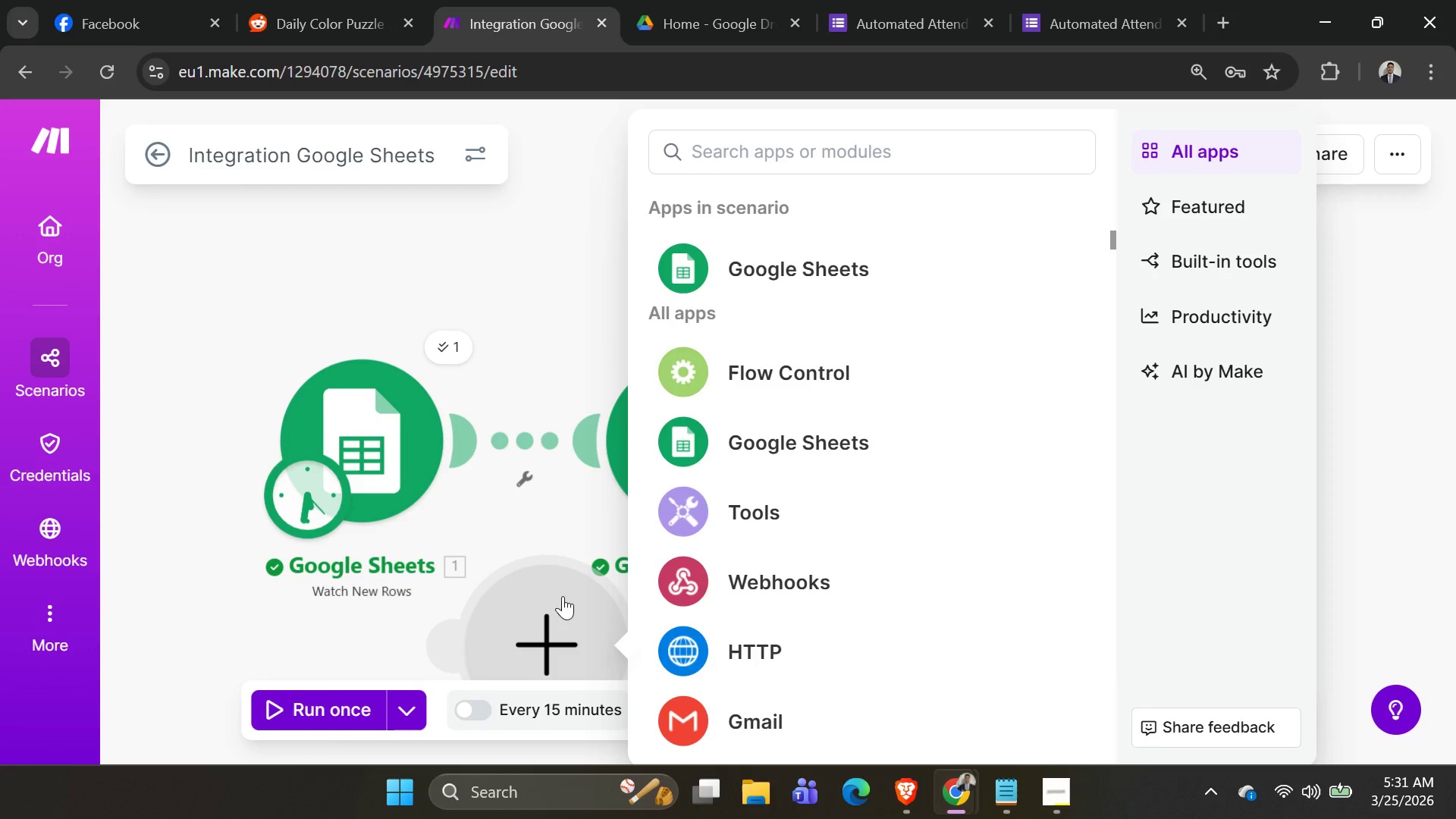 
left_click_drag(start_coordinate=[563, 588], to_coordinate=[563, 596])
 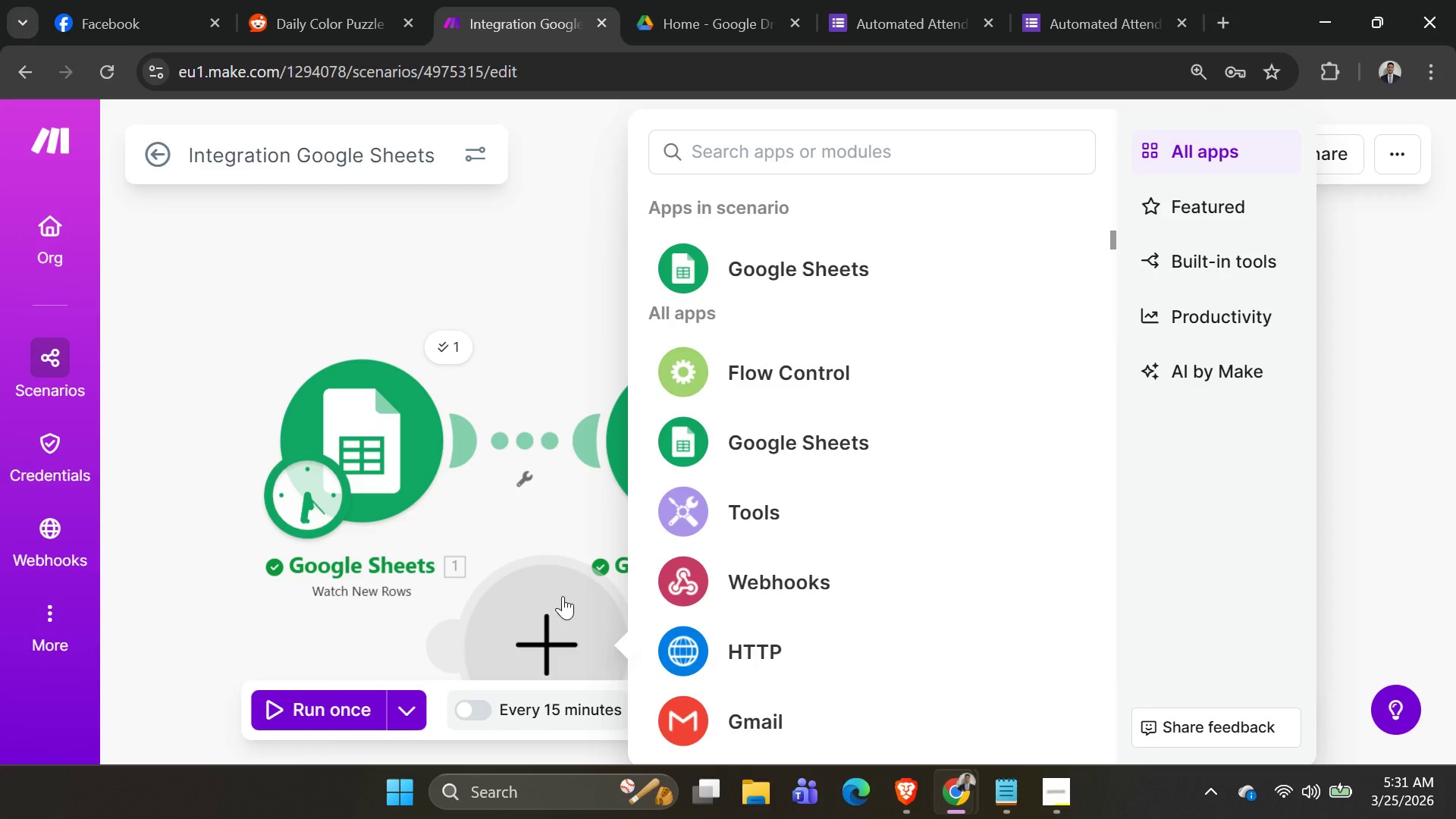 
triple_click([563, 596])
 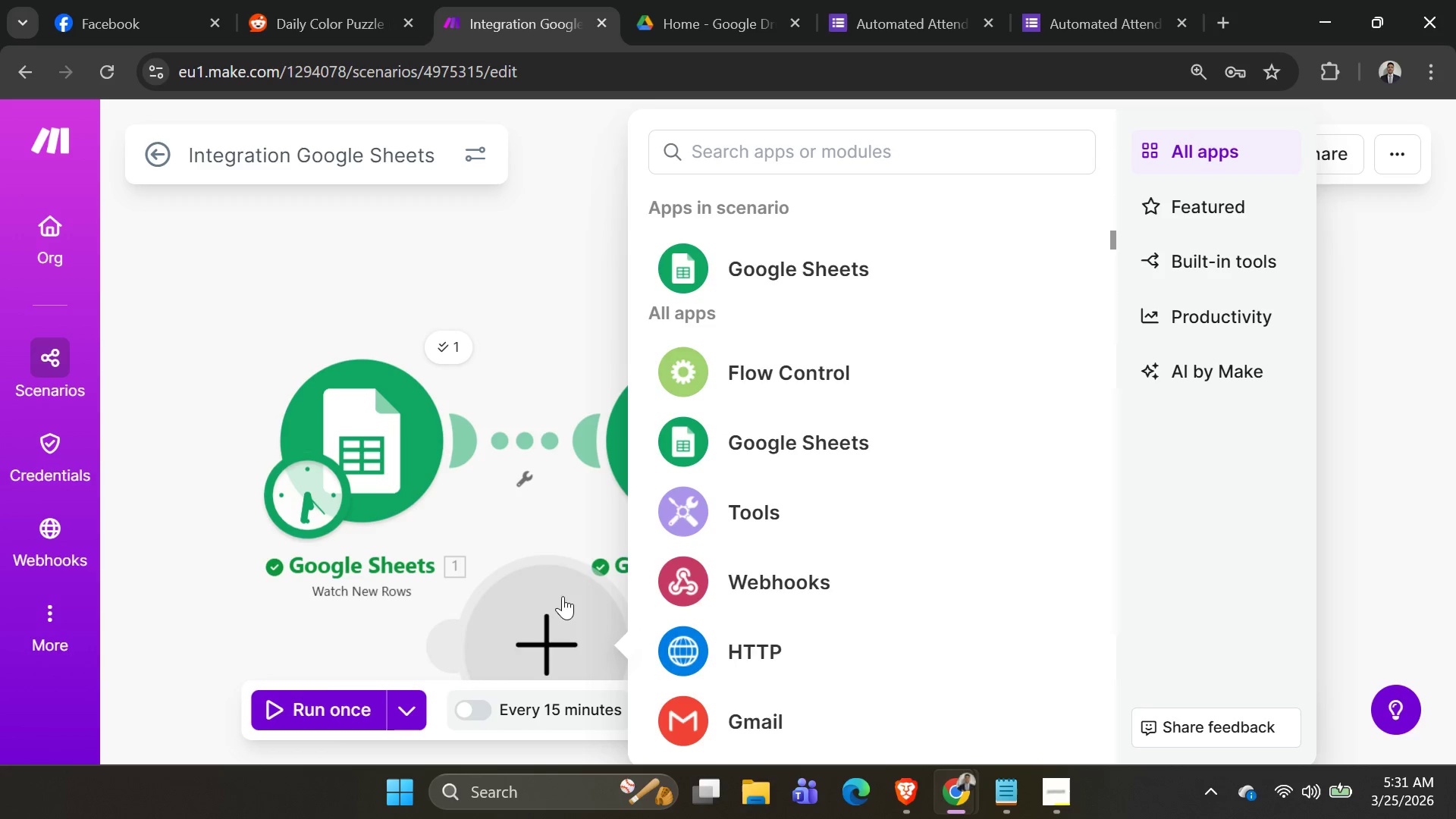 
left_click_drag(start_coordinate=[565, 589], to_coordinate=[570, 551])
 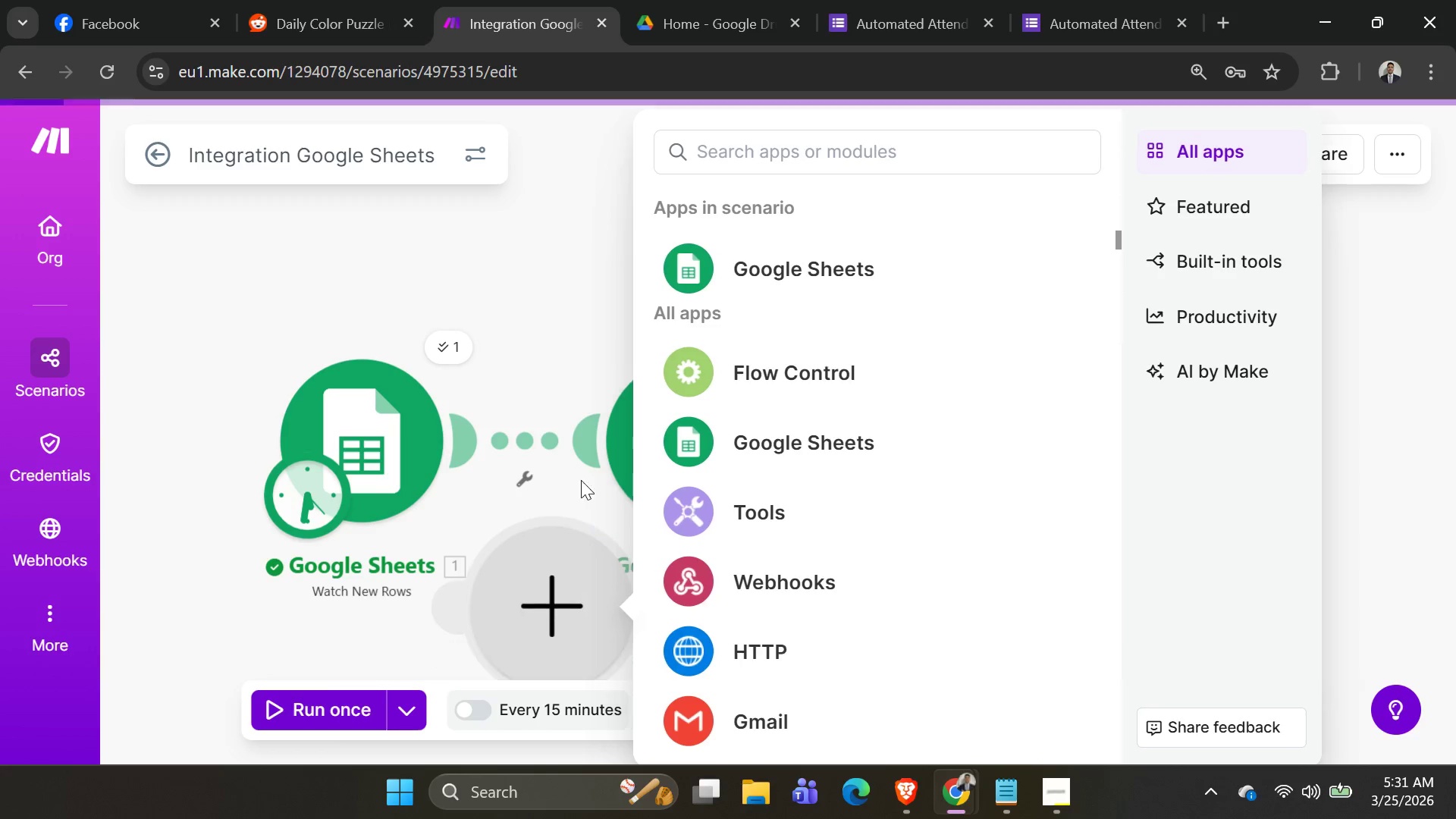 
left_click_drag(start_coordinate=[577, 503], to_coordinate=[581, 466])
 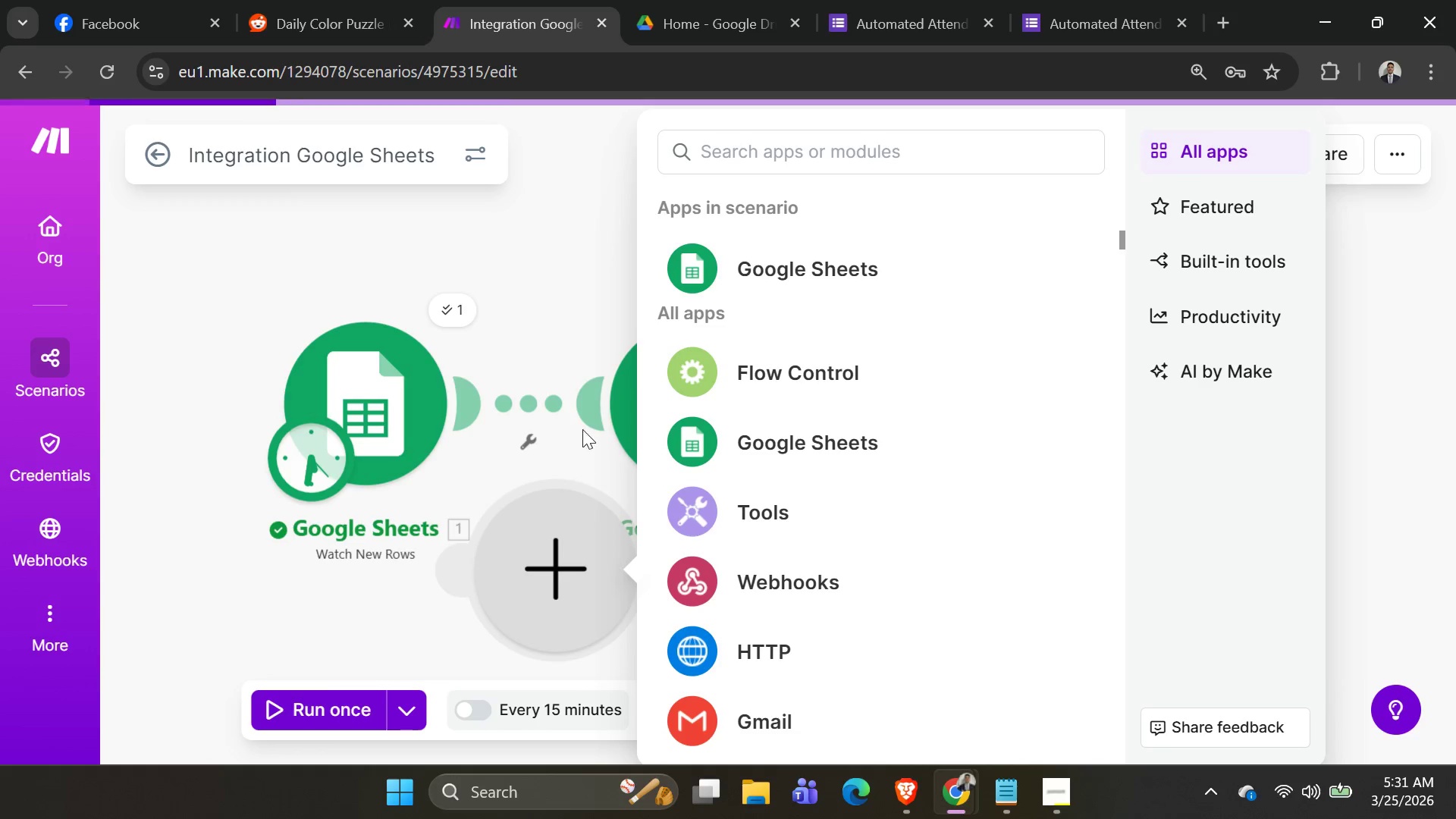 
left_click_drag(start_coordinate=[582, 436], to_coordinate=[582, 418])
 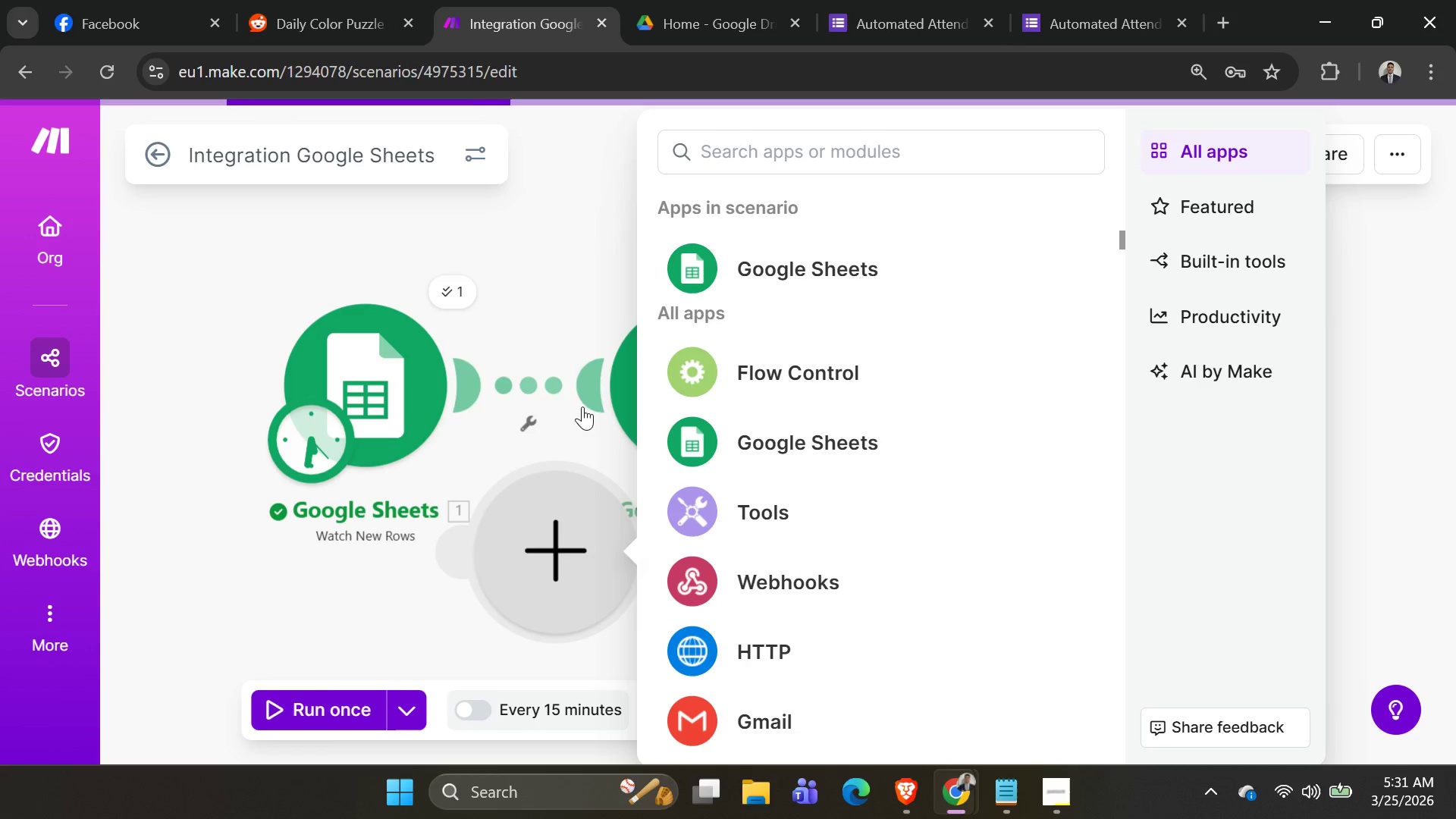 
left_click_drag(start_coordinate=[582, 410], to_coordinate=[582, 386])
 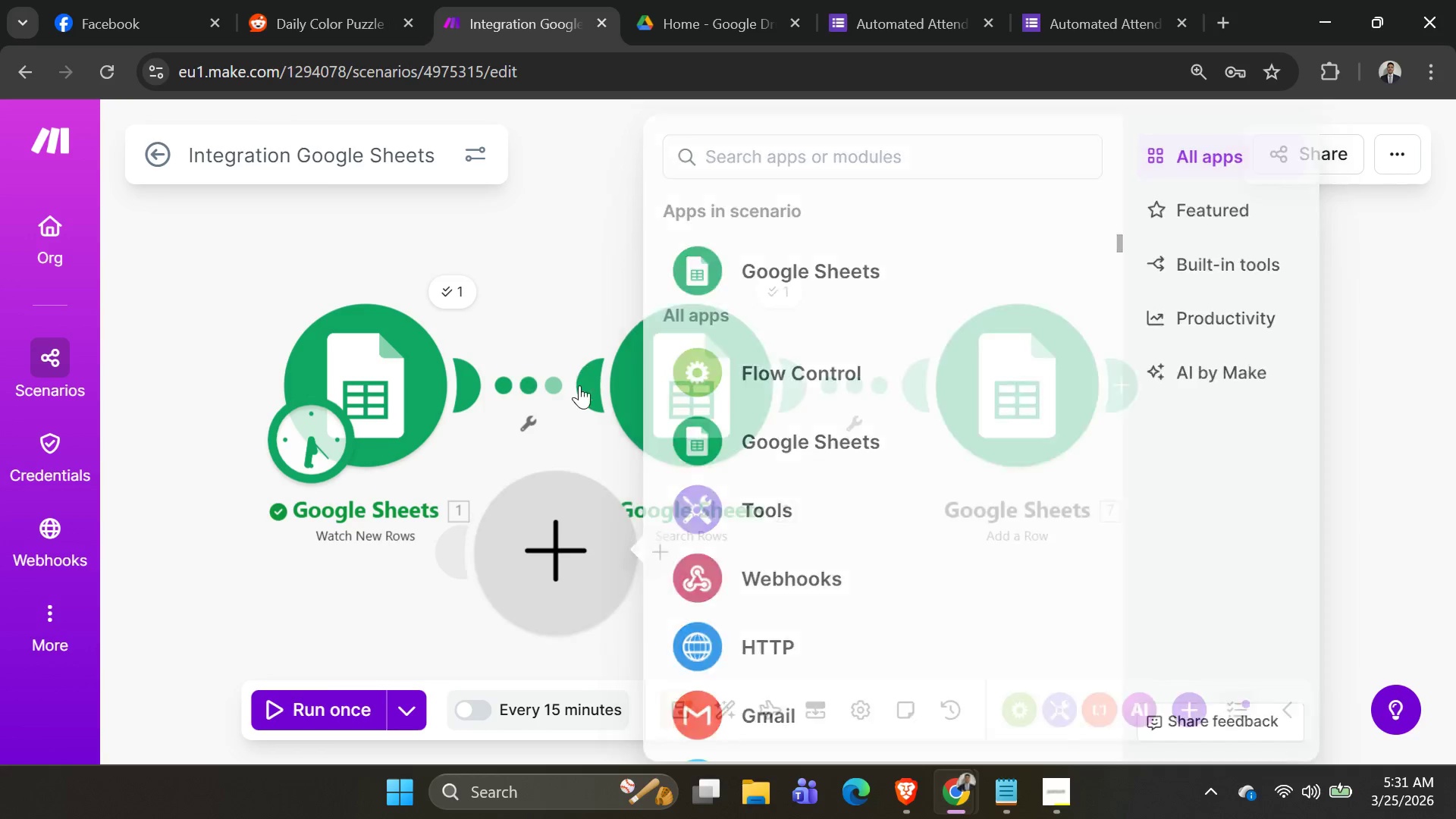 
left_click_drag(start_coordinate=[570, 420], to_coordinate=[568, 475])
 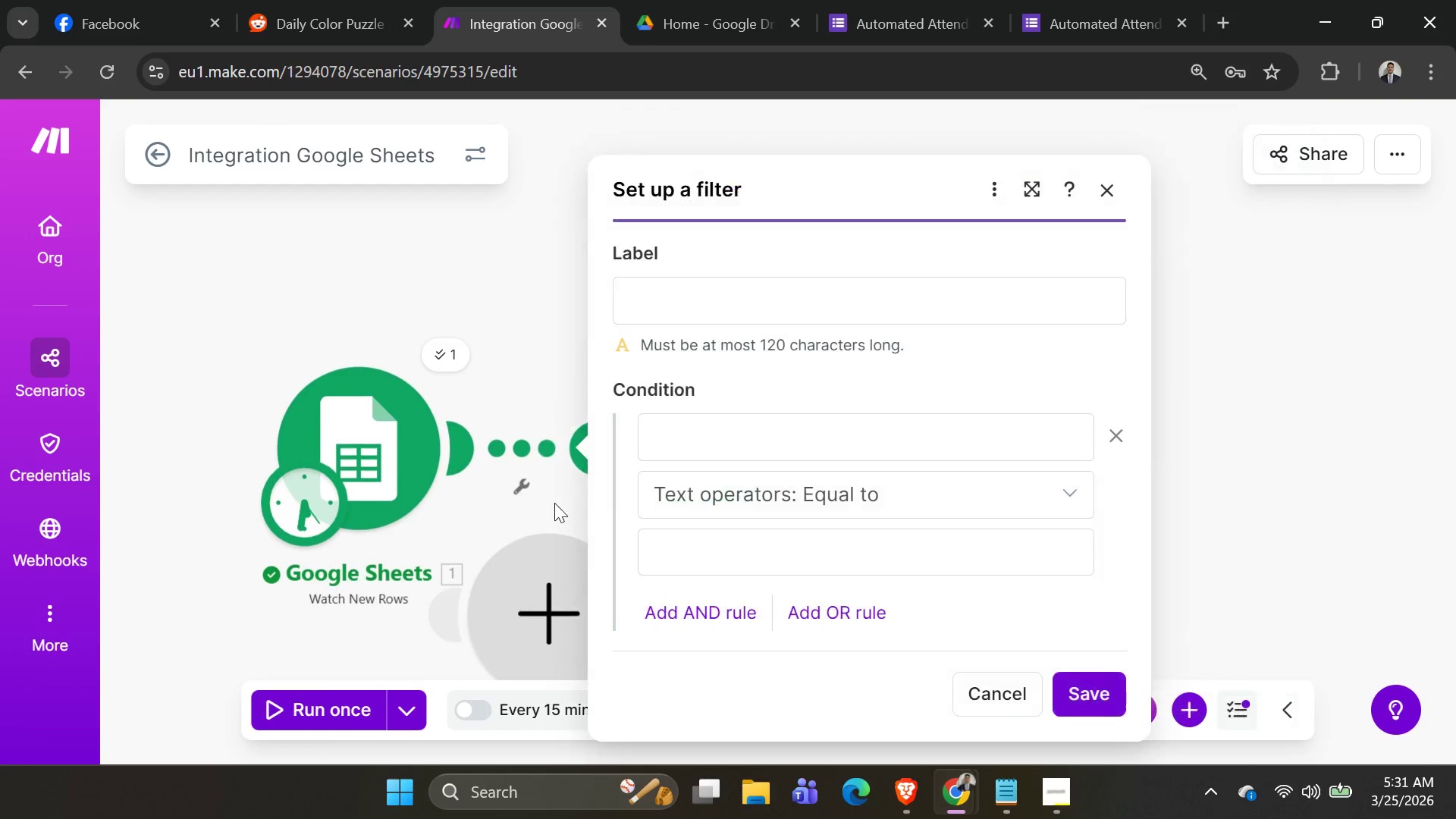 
left_click_drag(start_coordinate=[564, 490], to_coordinate=[554, 503])
 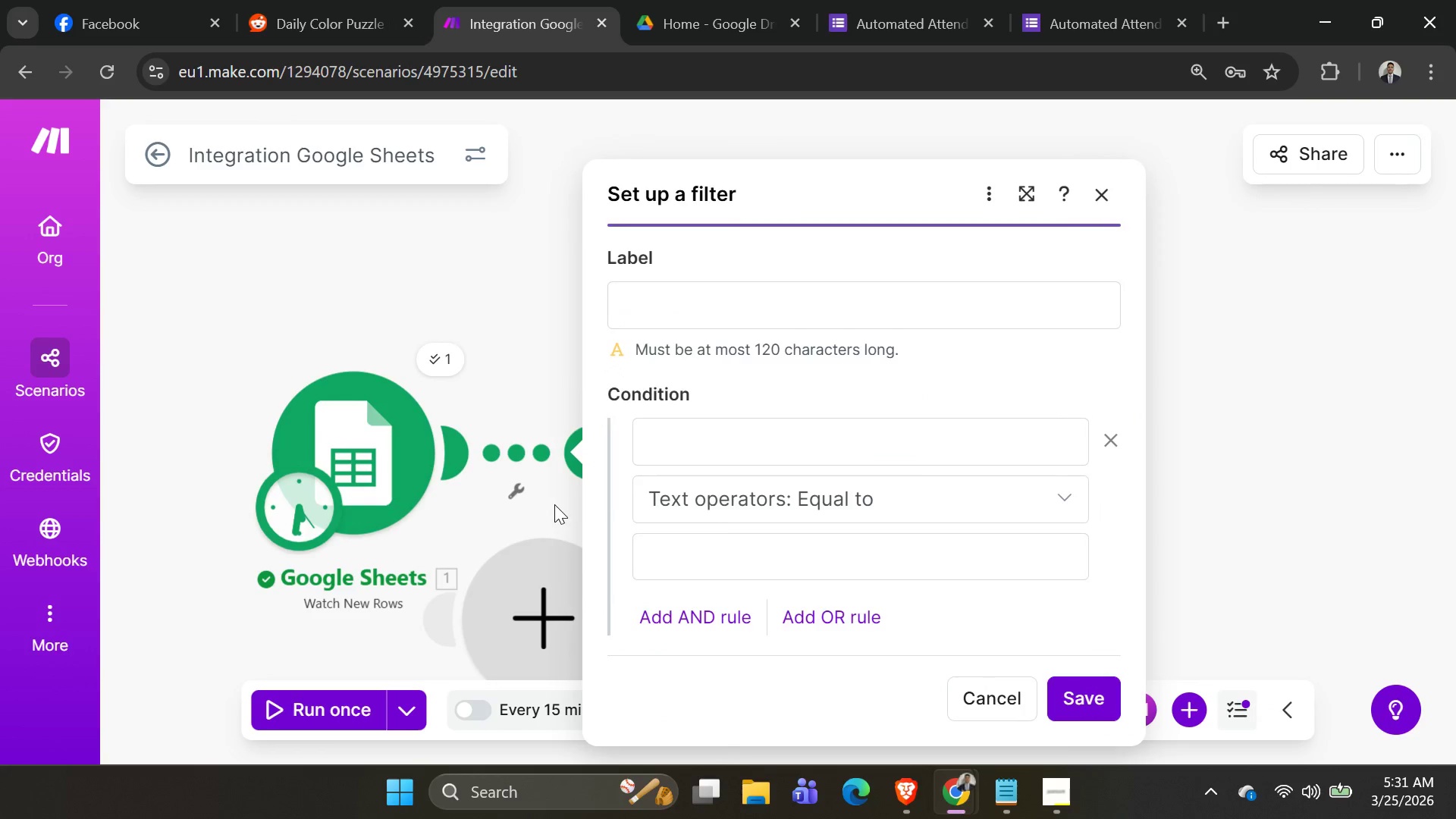 
left_click_drag(start_coordinate=[554, 504], to_coordinate=[418, 231])
 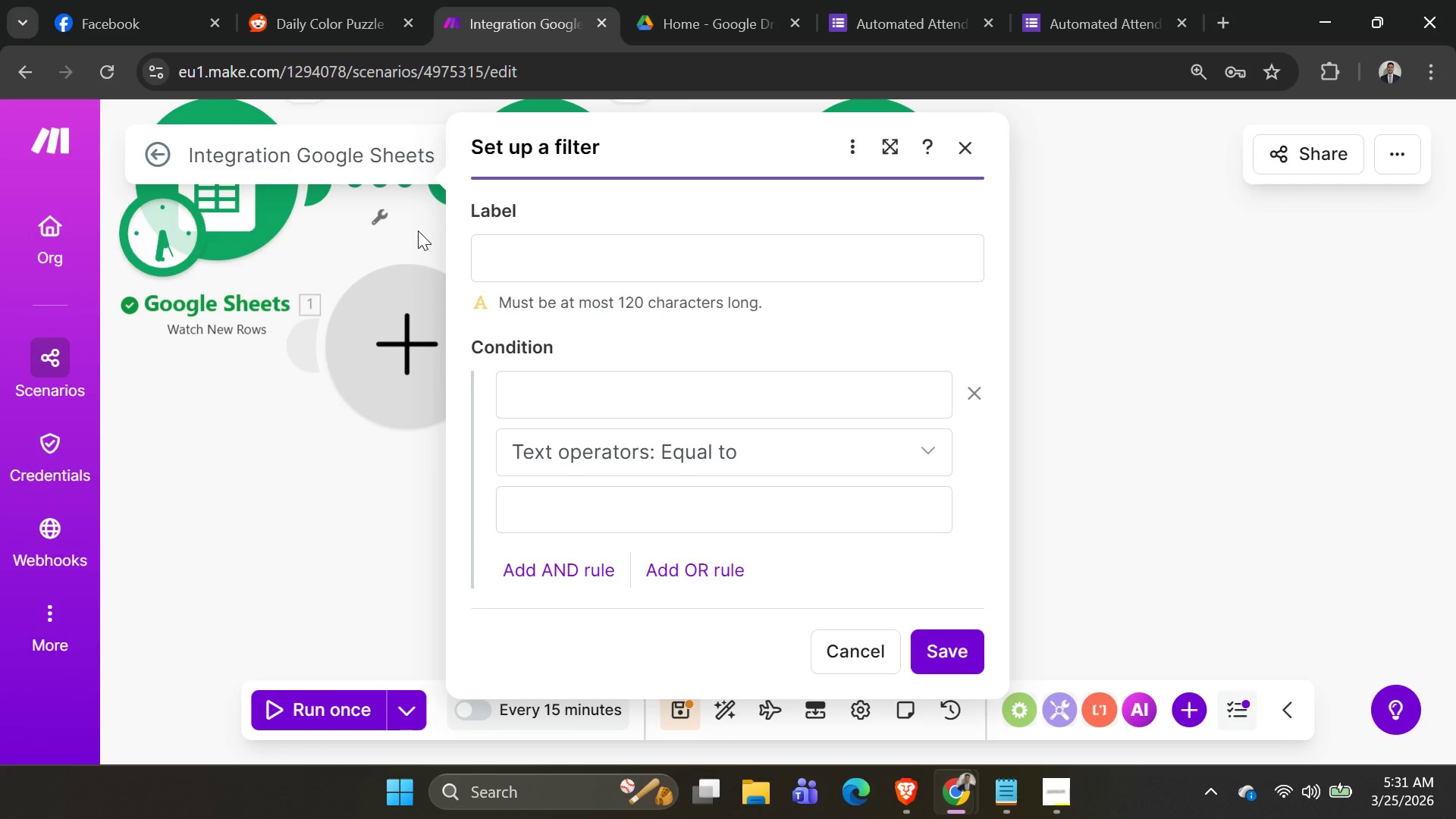 
double_click([418, 231])
 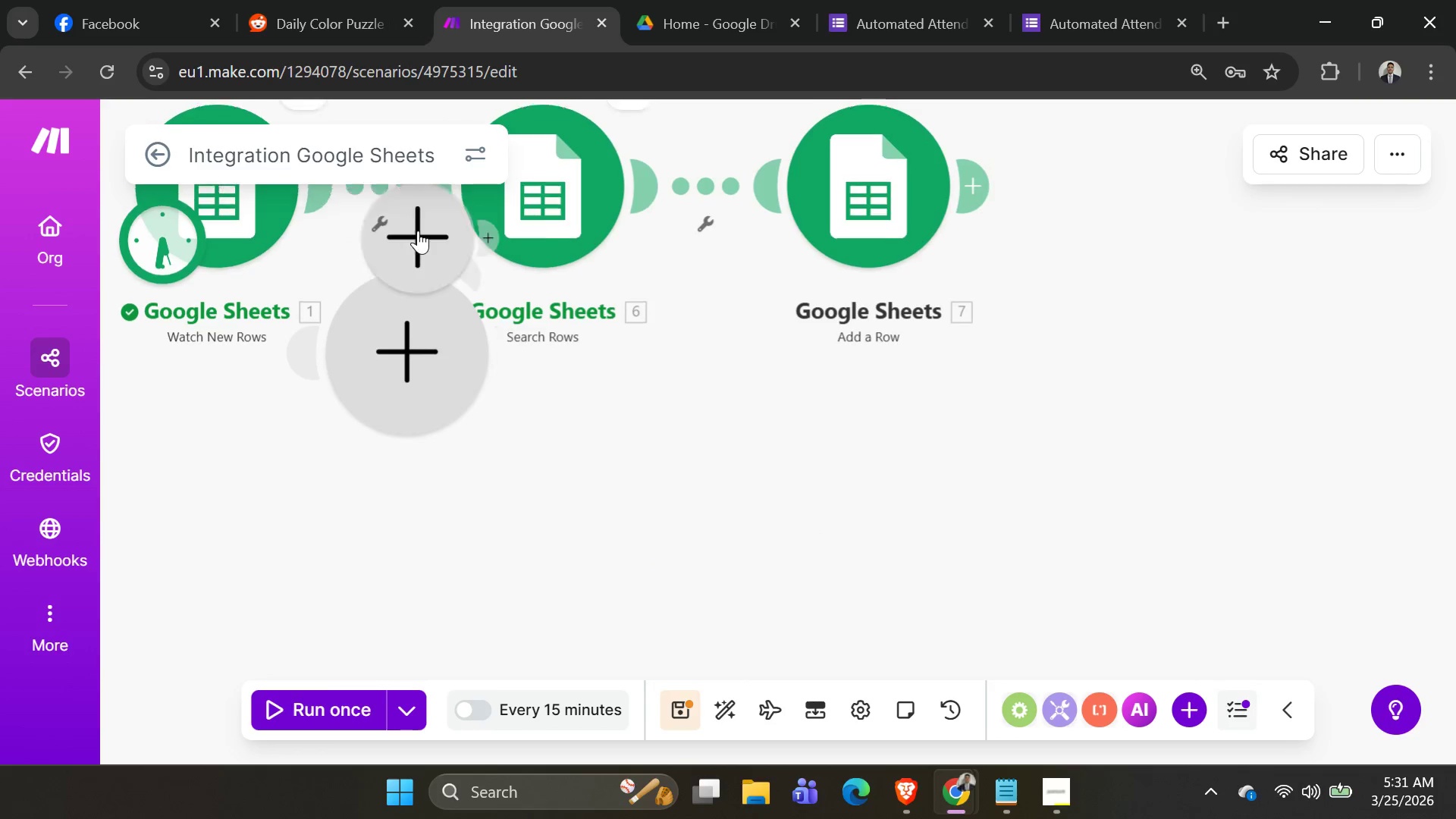 
triple_click([418, 231])
 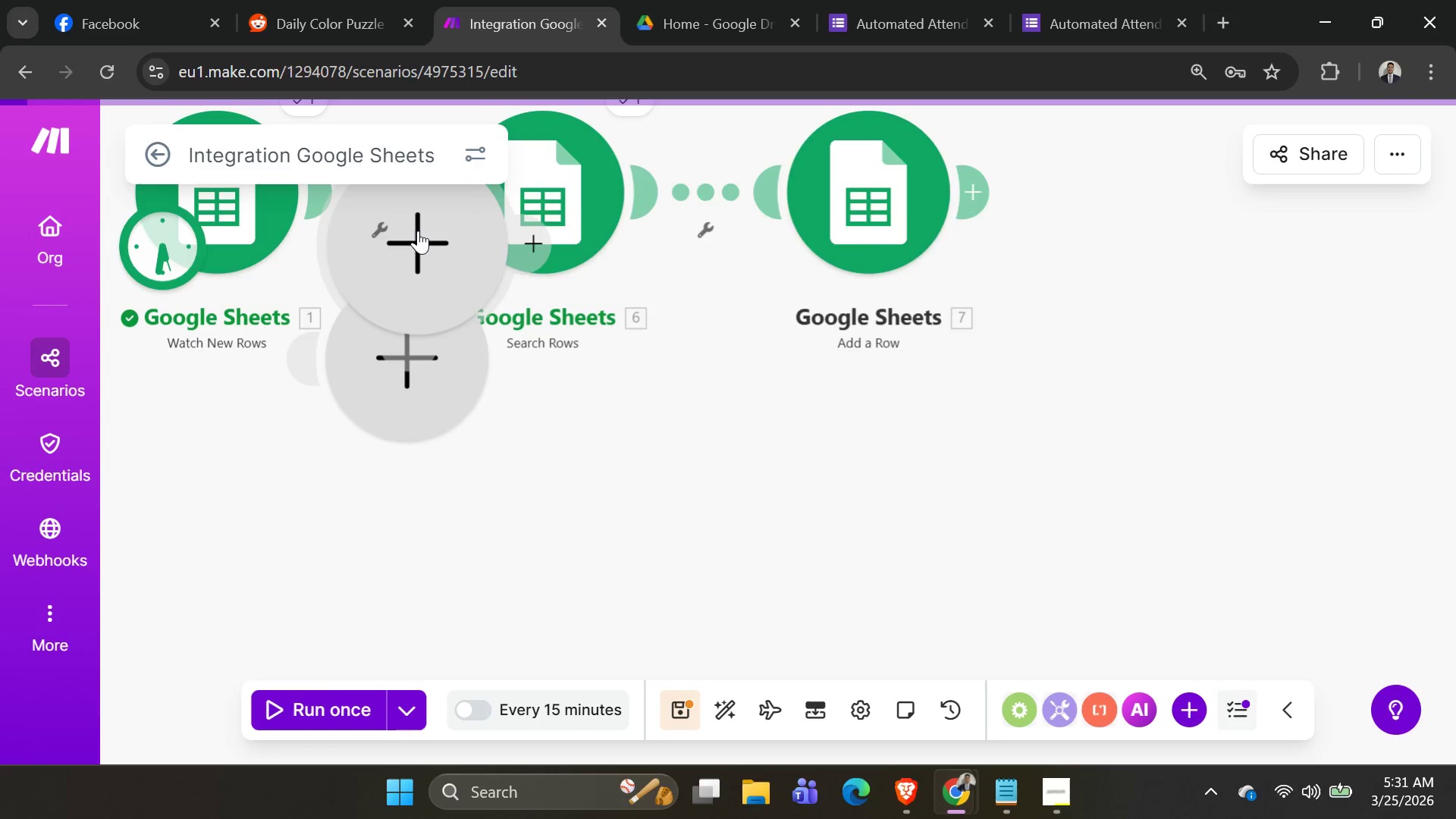 
triple_click([418, 231])
 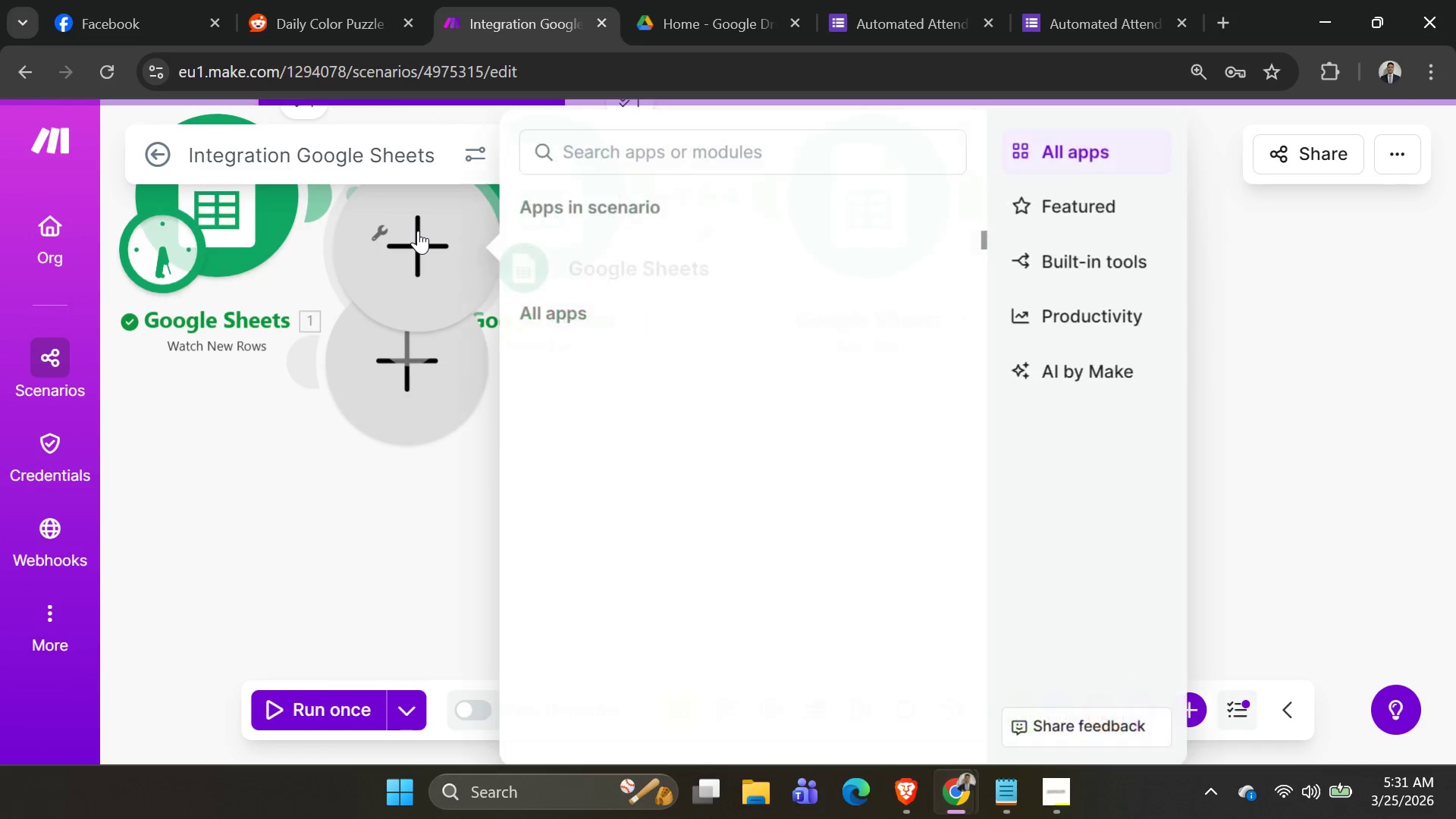 
triple_click([418, 231])
 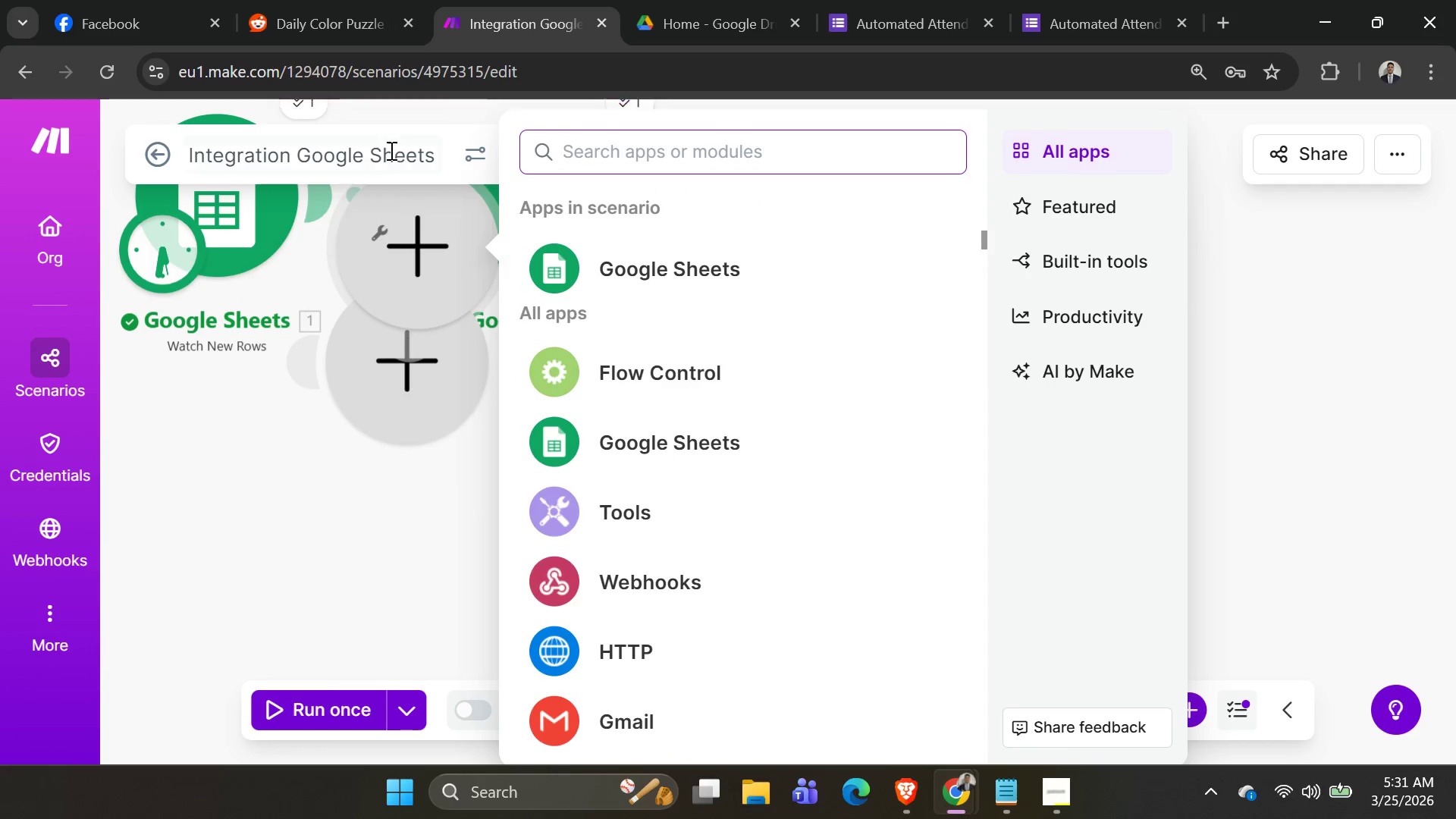 
left_click_drag(start_coordinate=[390, 149], to_coordinate=[379, 143])
 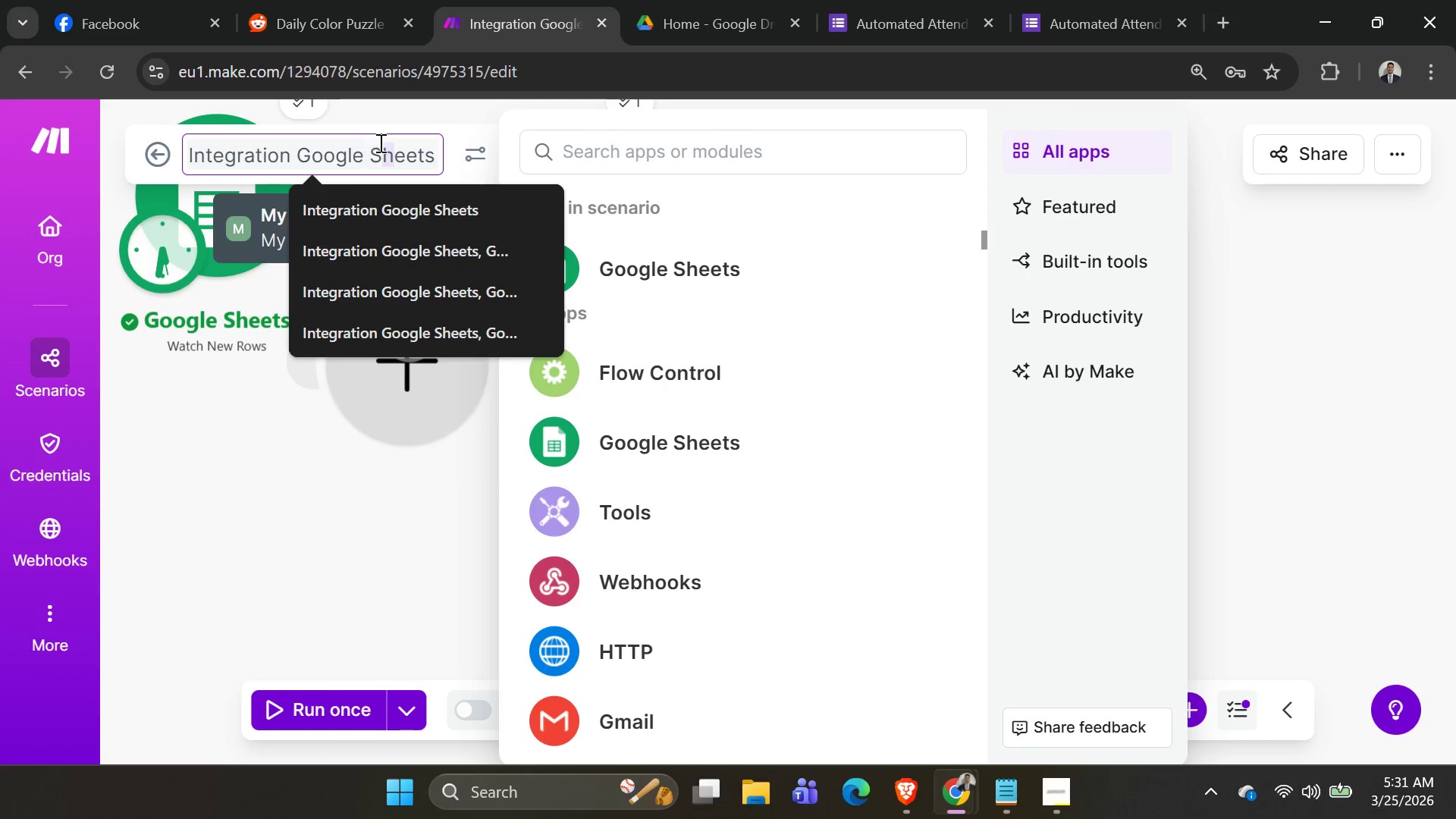 
left_click_drag(start_coordinate=[379, 143], to_coordinate=[346, 484])
 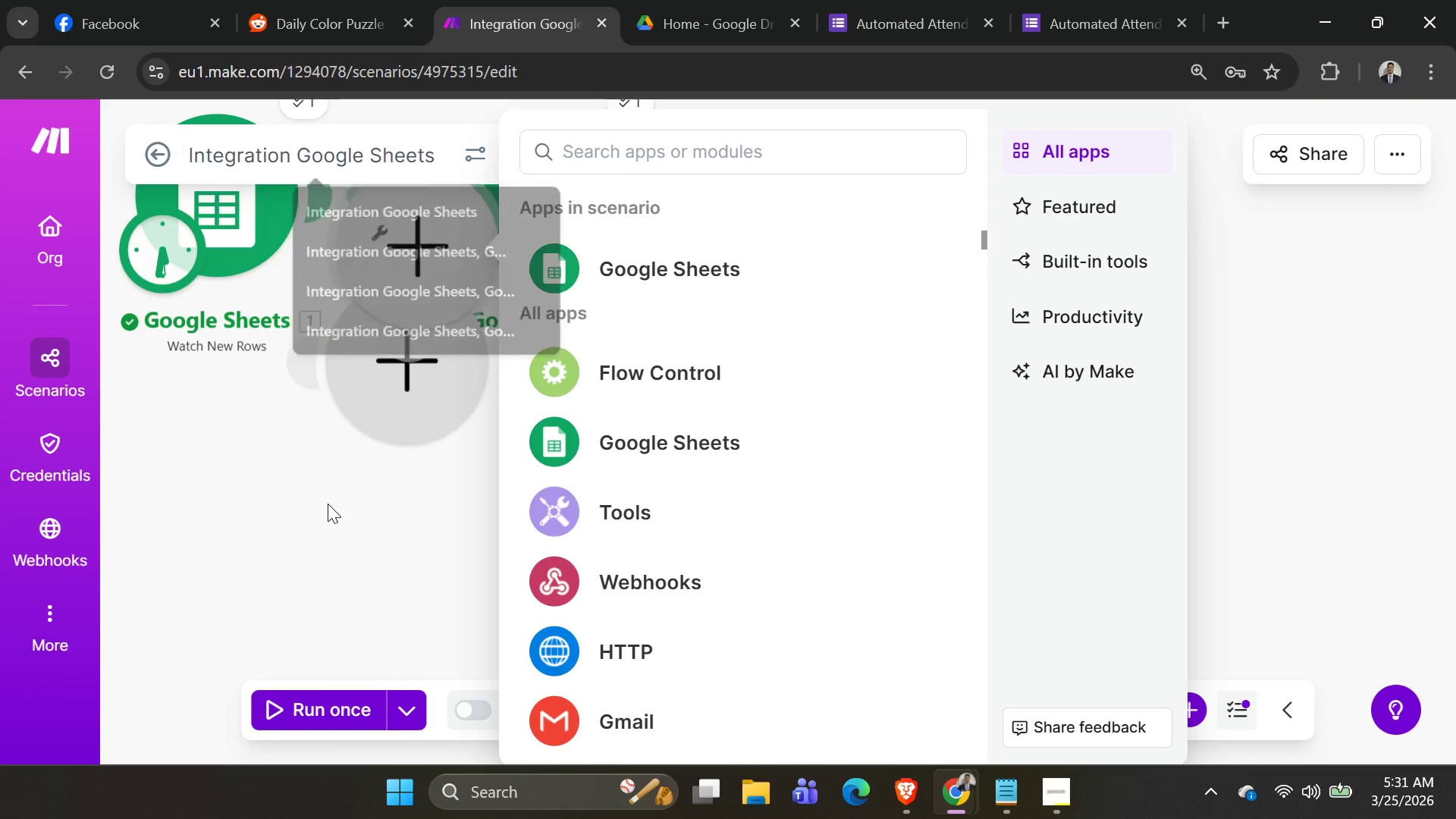 
triple_click([328, 504])
 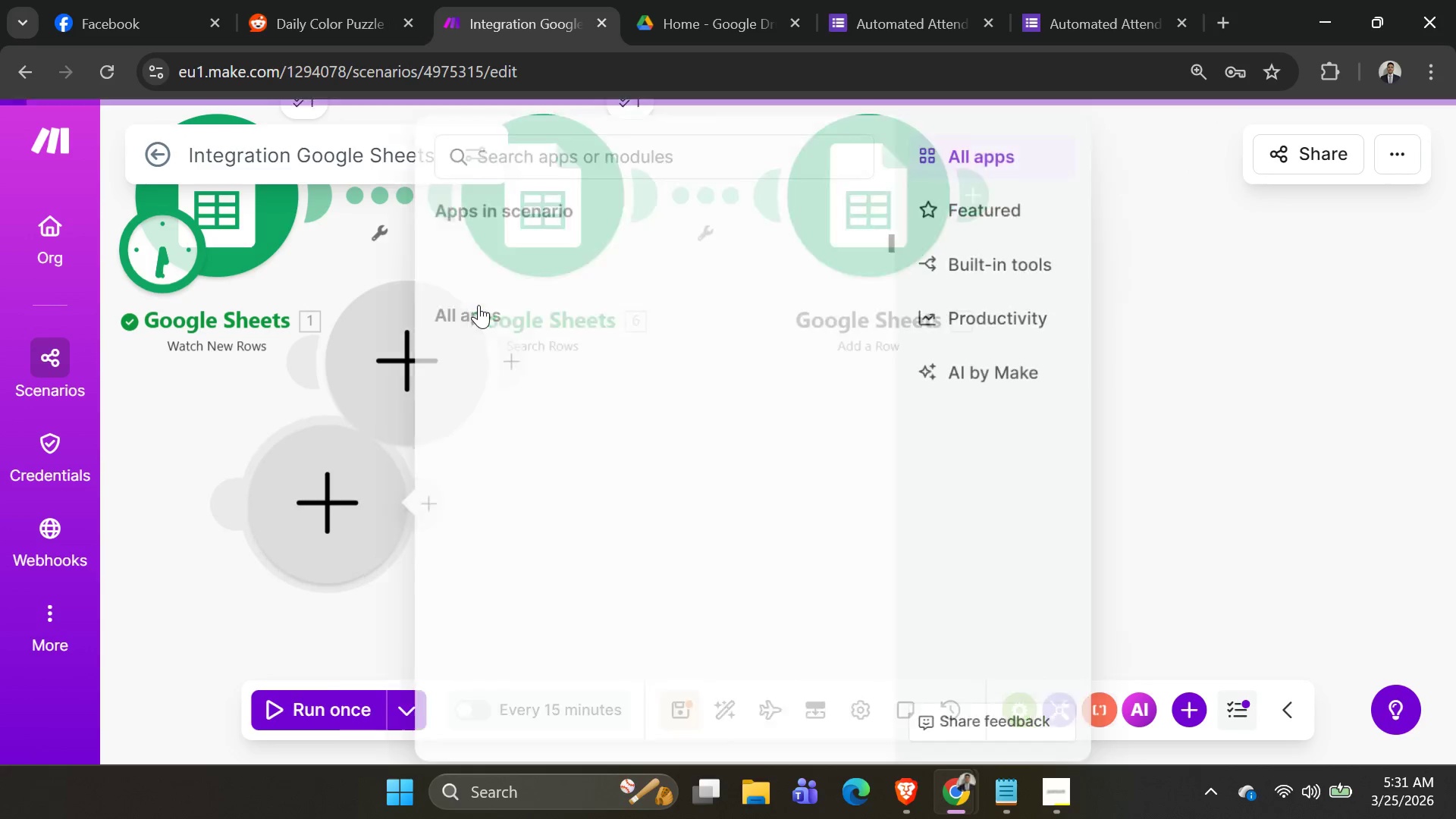 
triple_click([328, 504])
 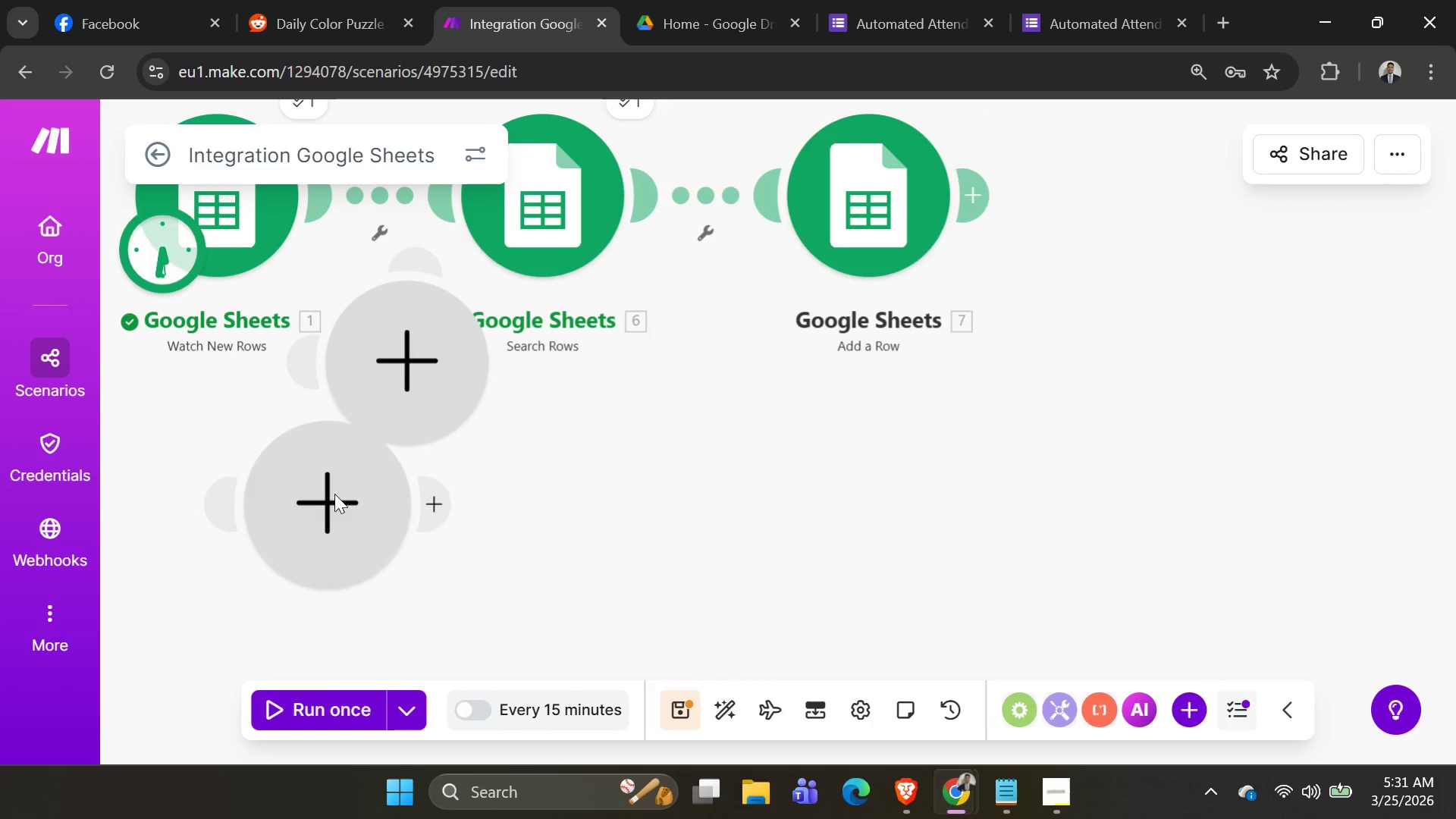 
left_click_drag(start_coordinate=[366, 466], to_coordinate=[461, 442])
 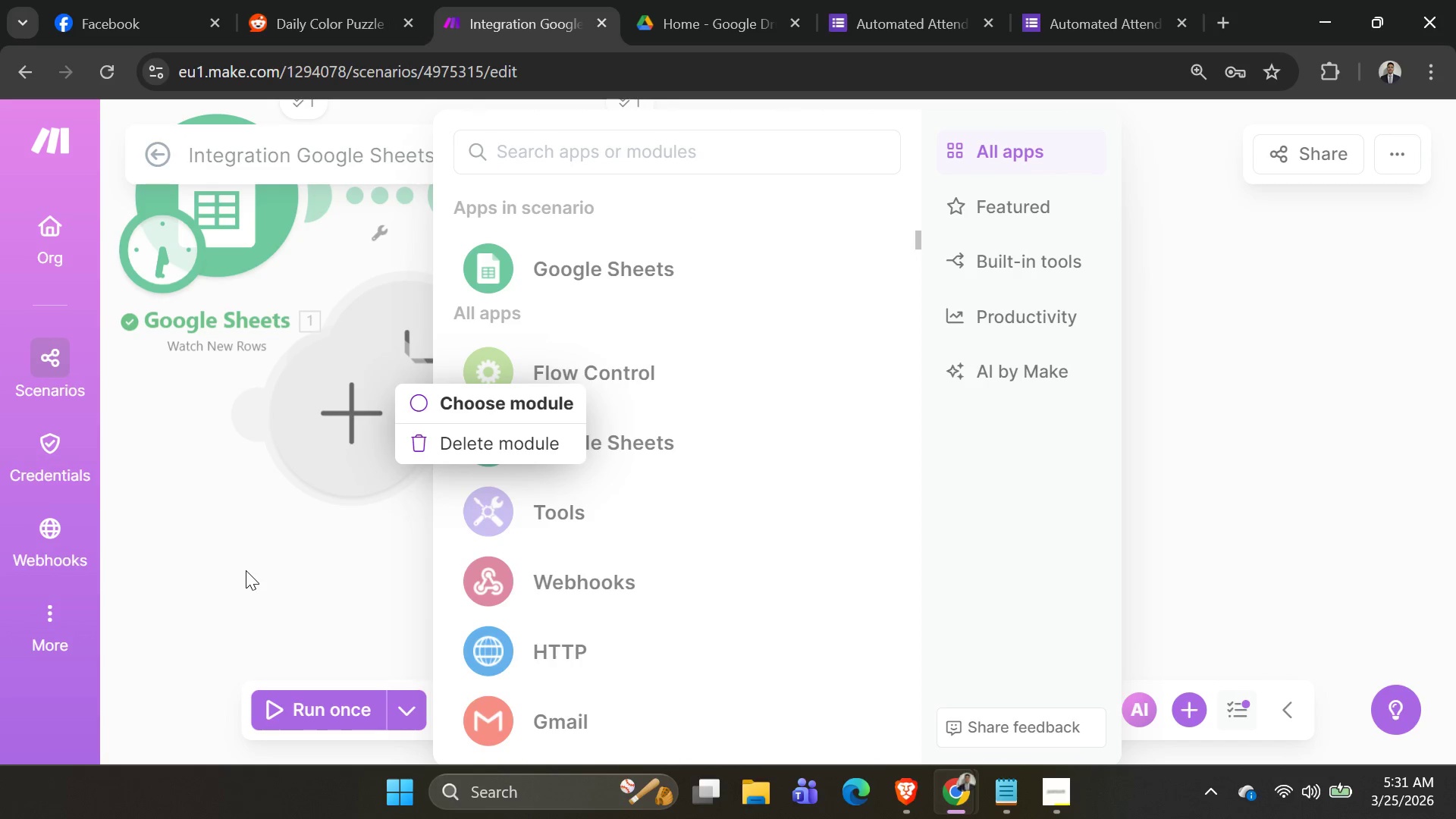 
right_click([390, 377])
 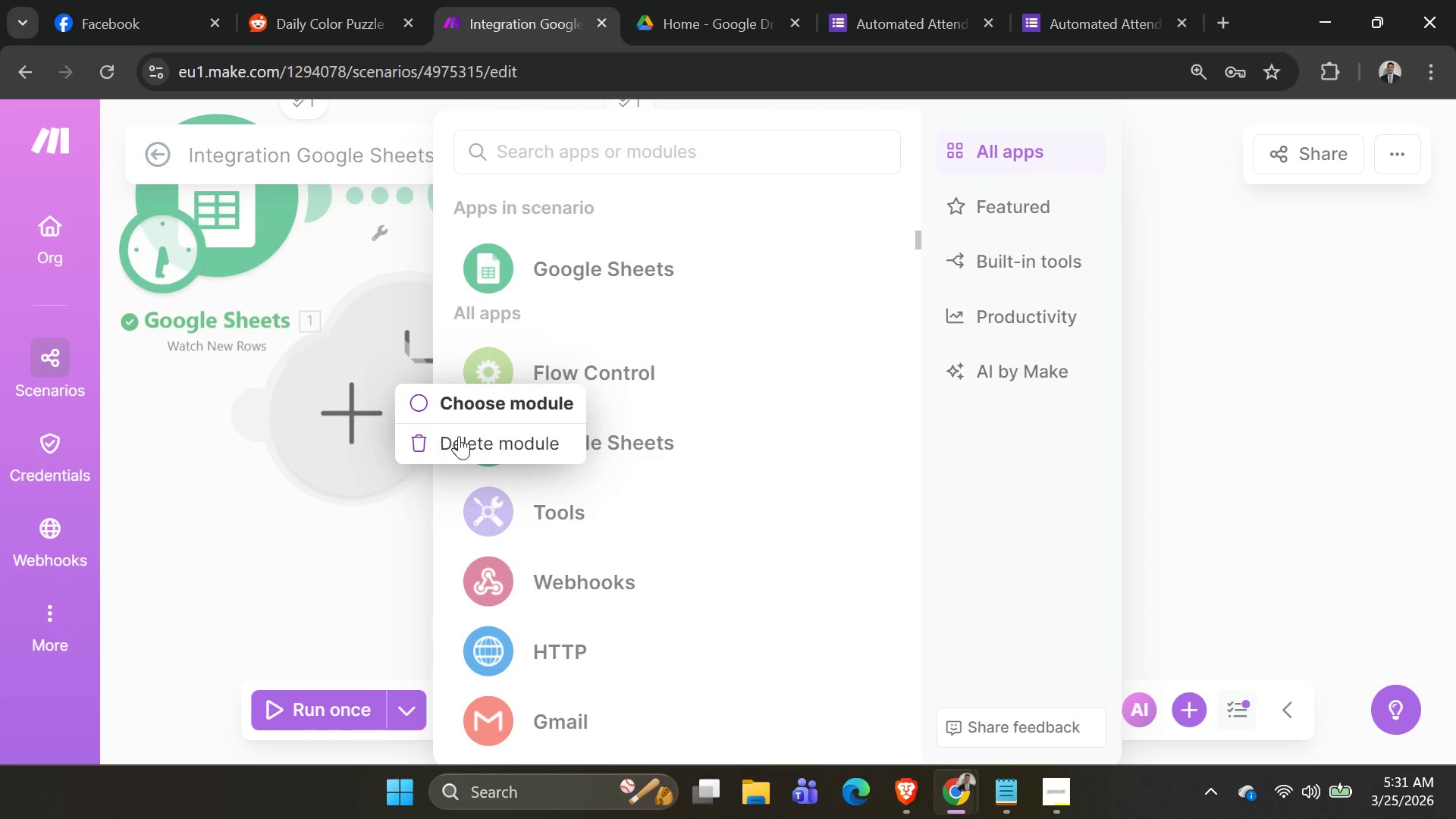 
left_click([461, 442])
 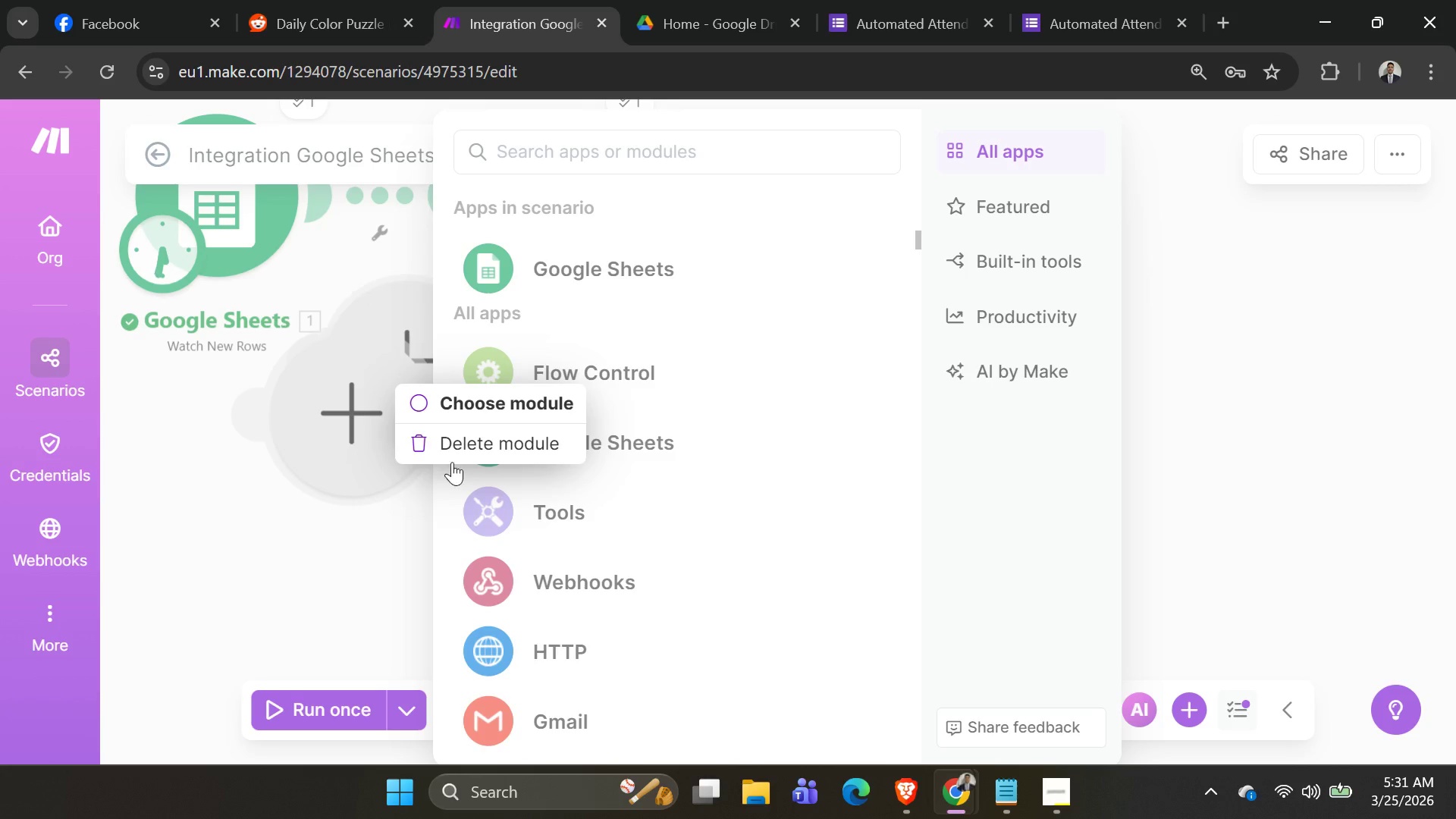 
left_click([453, 443])
 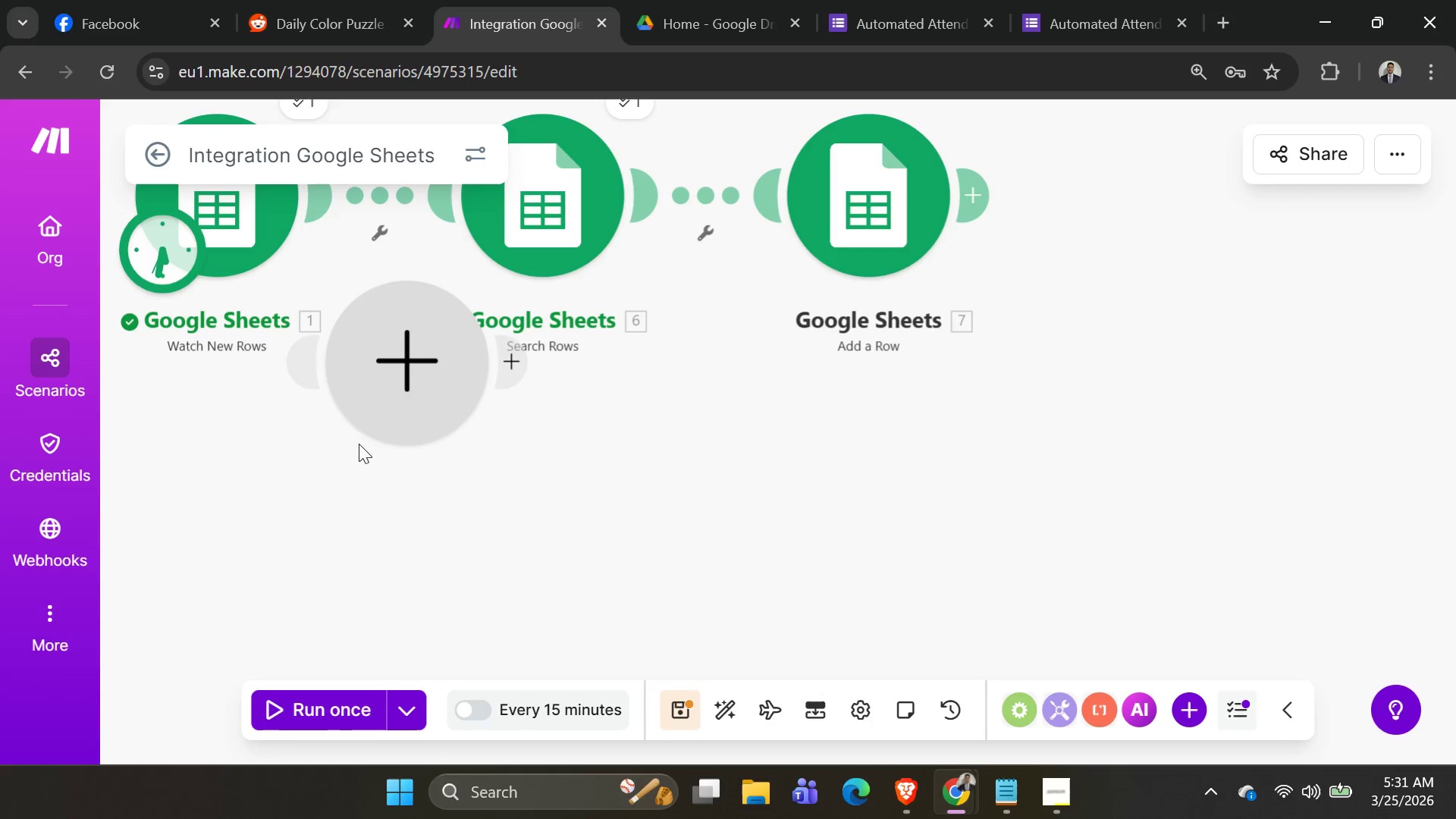 
right_click([365, 419])
 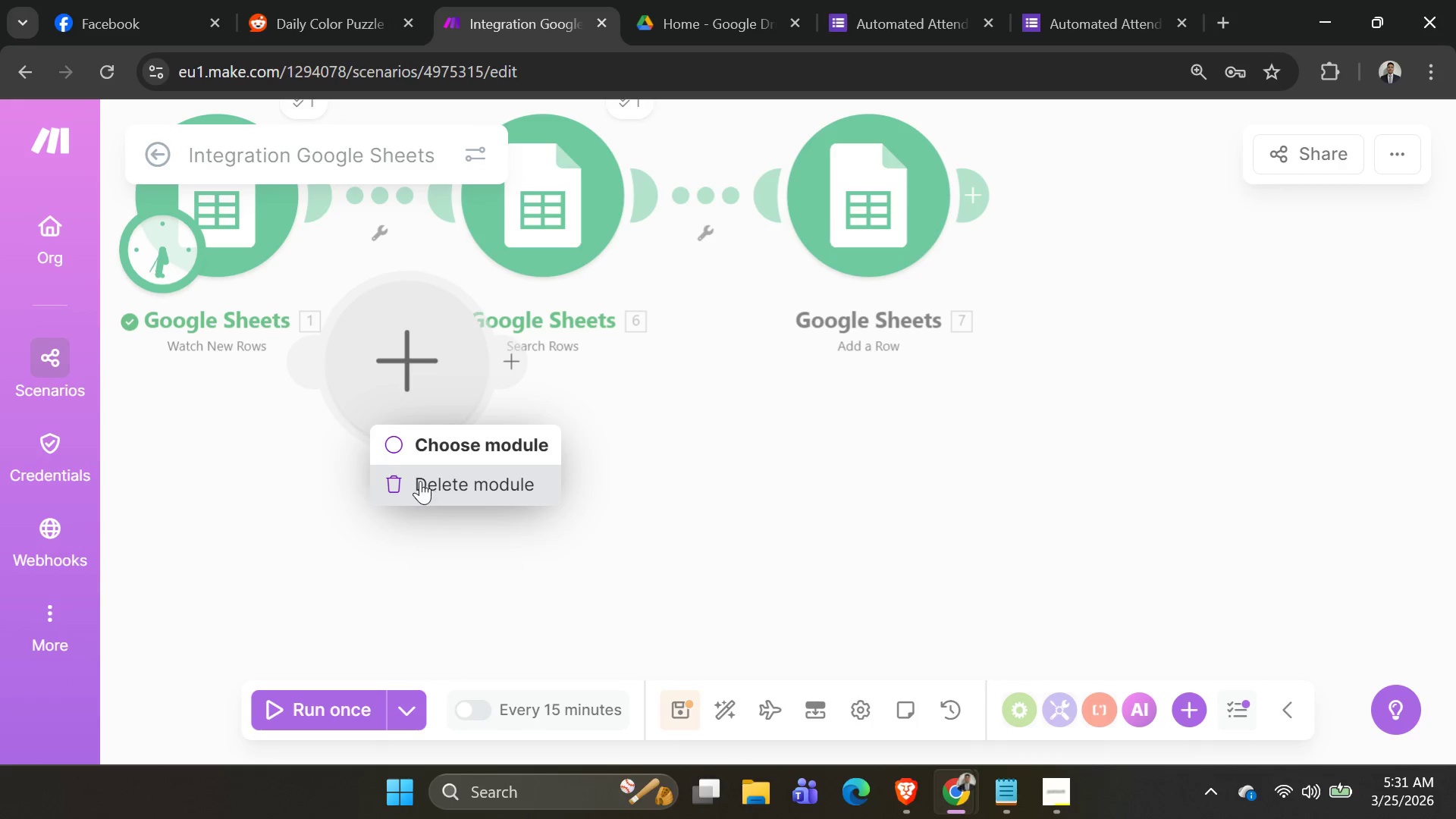 
left_click([421, 483])
 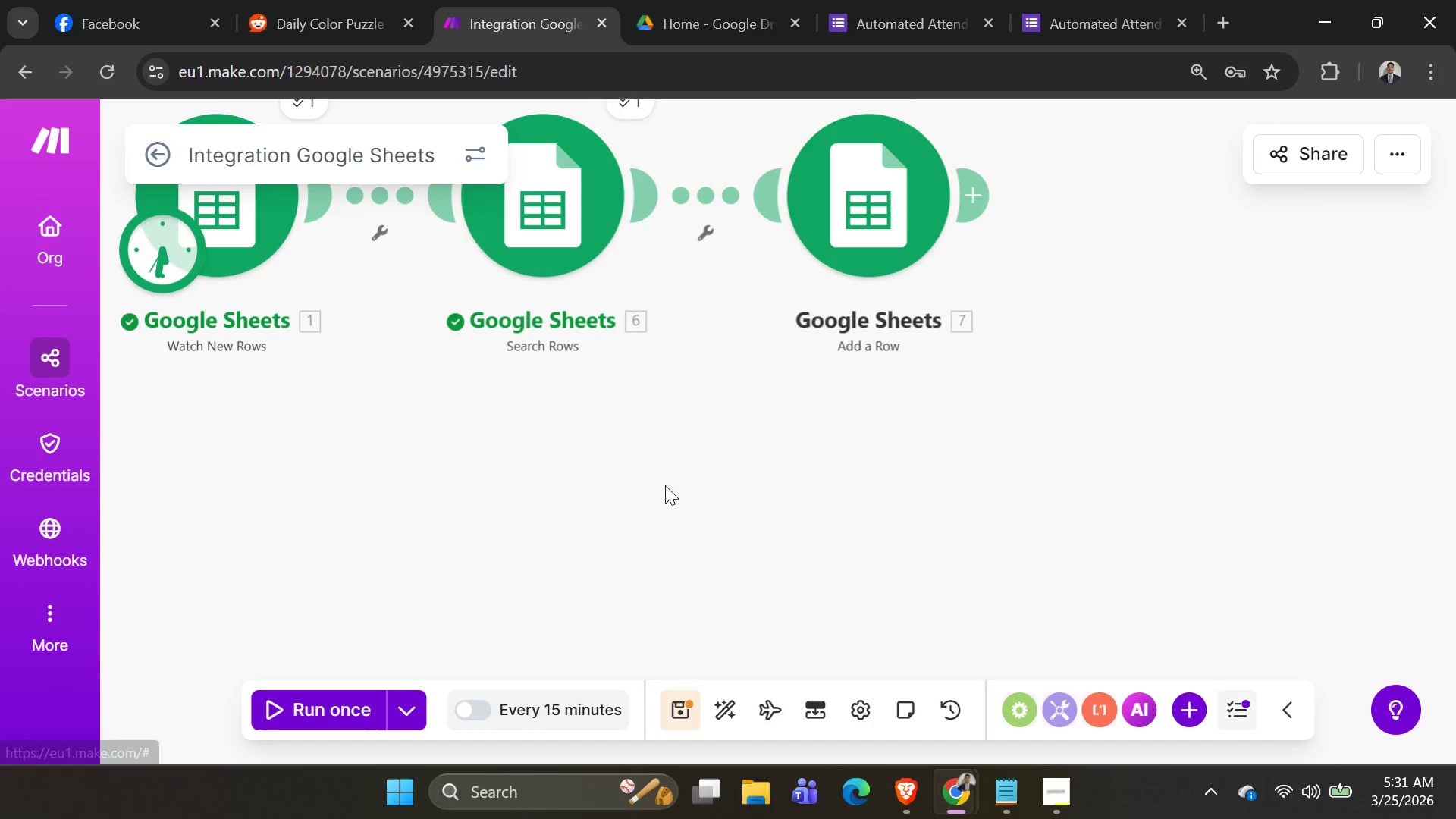 
scroll: coordinate [769, 398], scroll_direction: none, amount: 0.0
 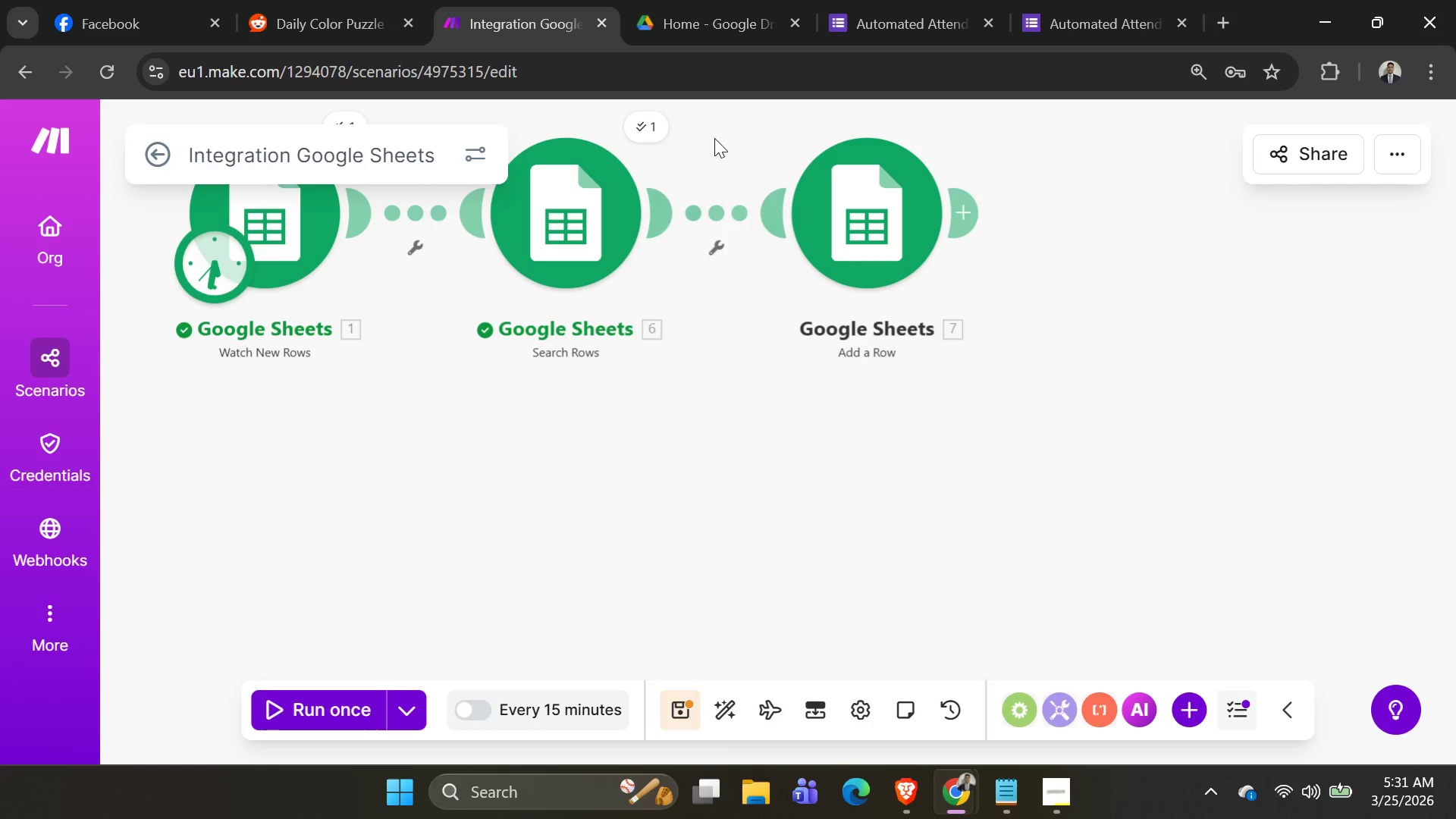 
left_click_drag(start_coordinate=[713, 135], to_coordinate=[686, 403])
 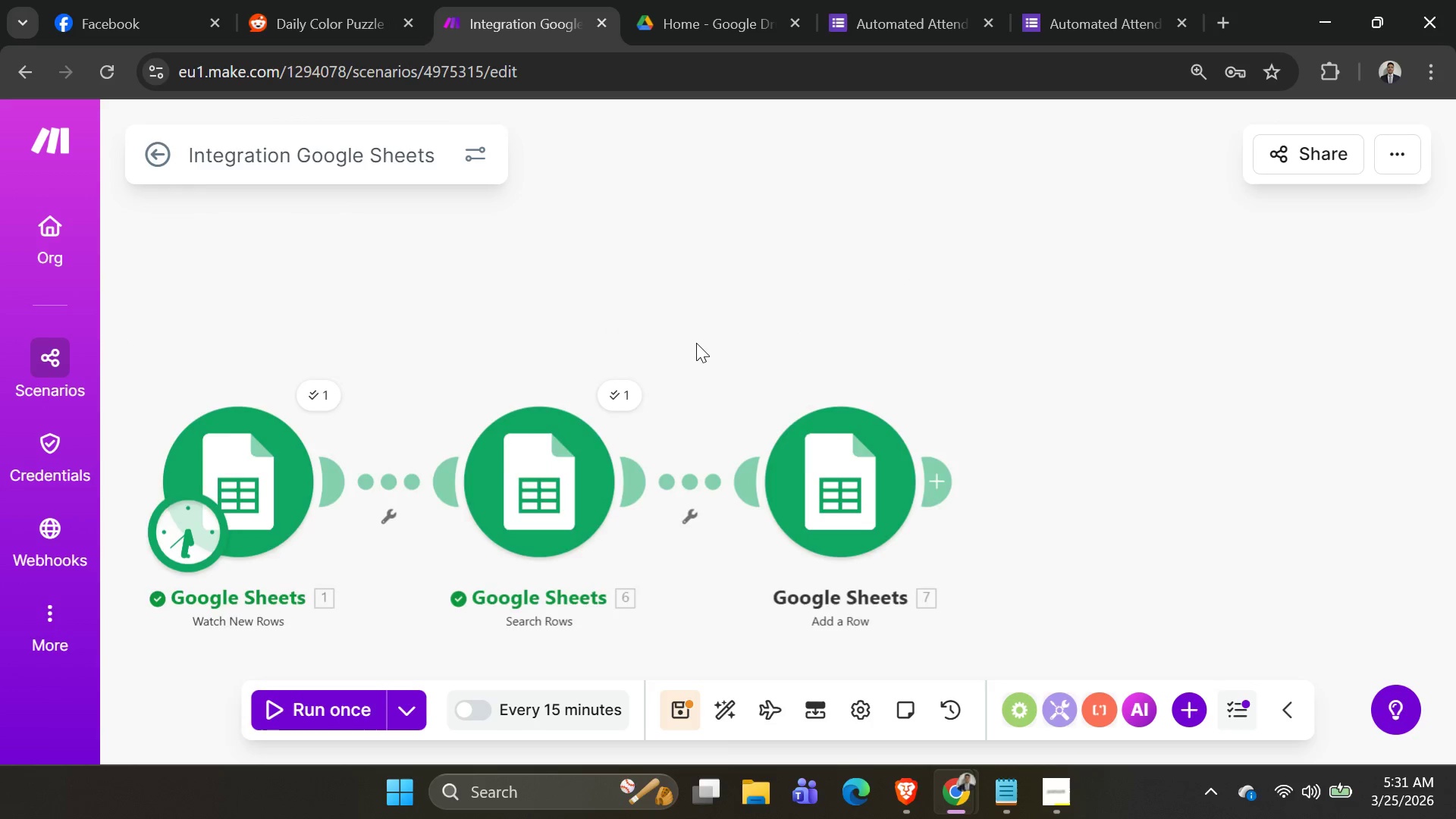 
left_click_drag(start_coordinate=[695, 345], to_coordinate=[736, 392])
 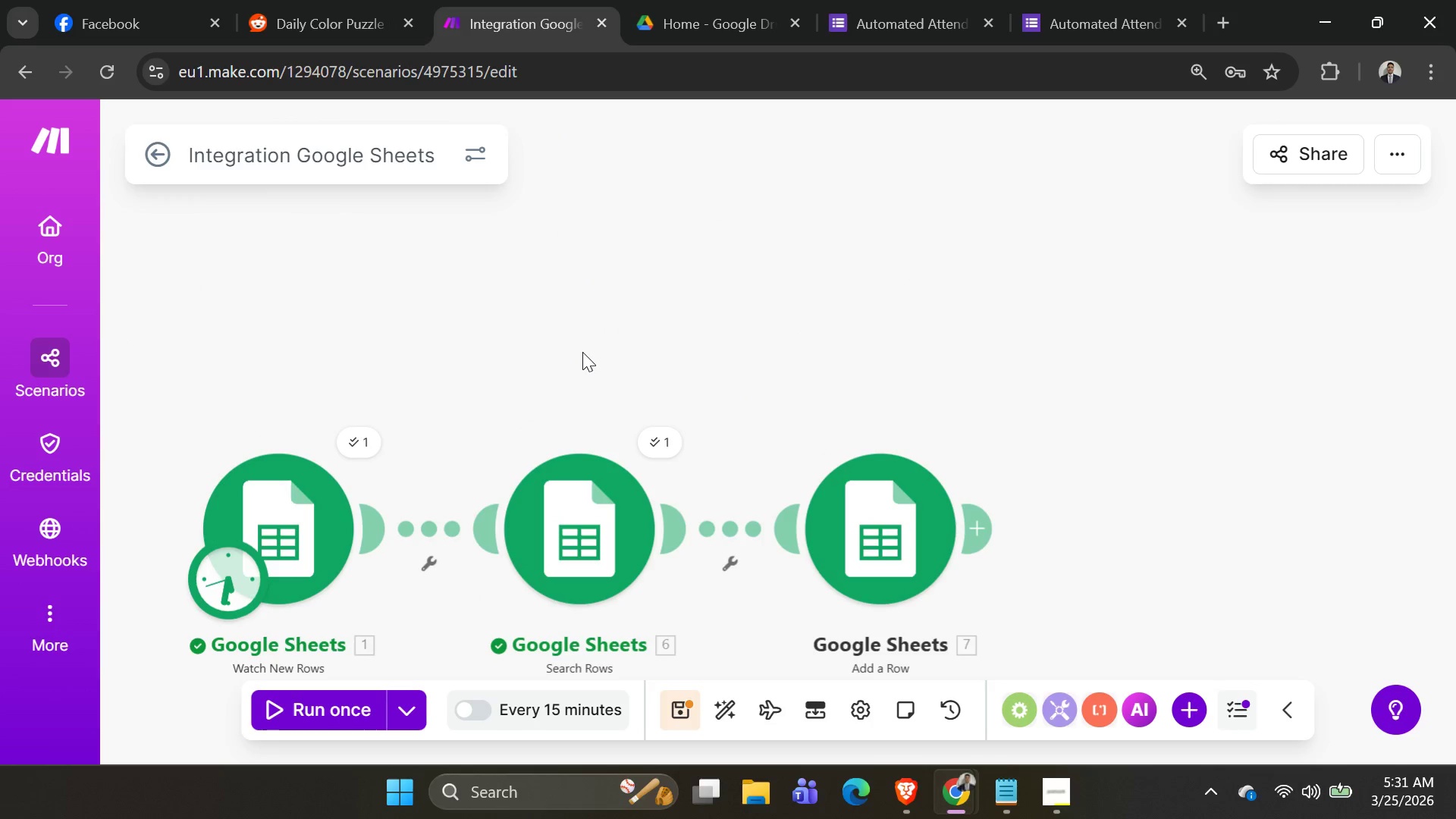 
wait(5.73)
 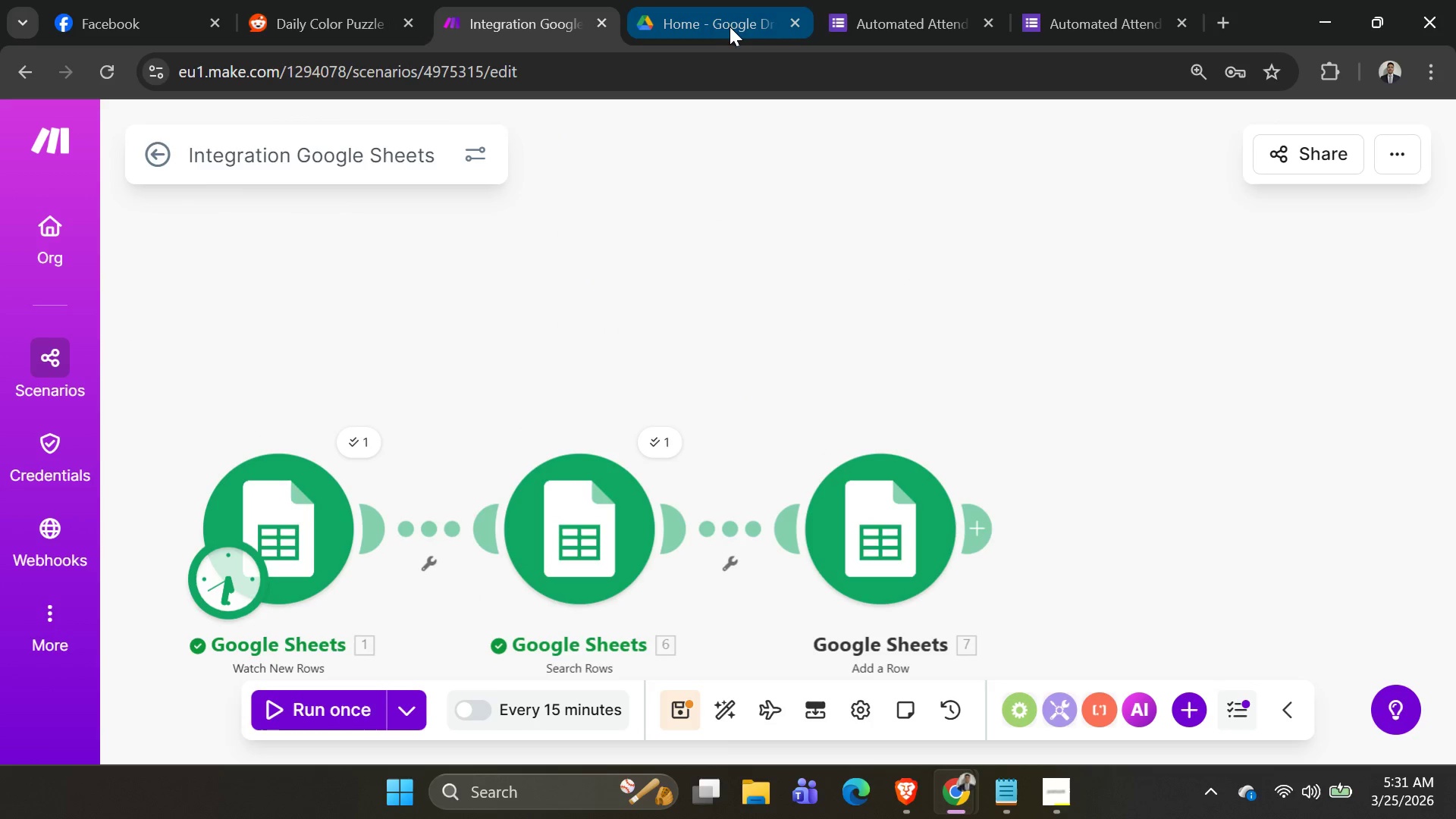 
left_click_drag(start_coordinate=[609, 345], to_coordinate=[778, 447])
 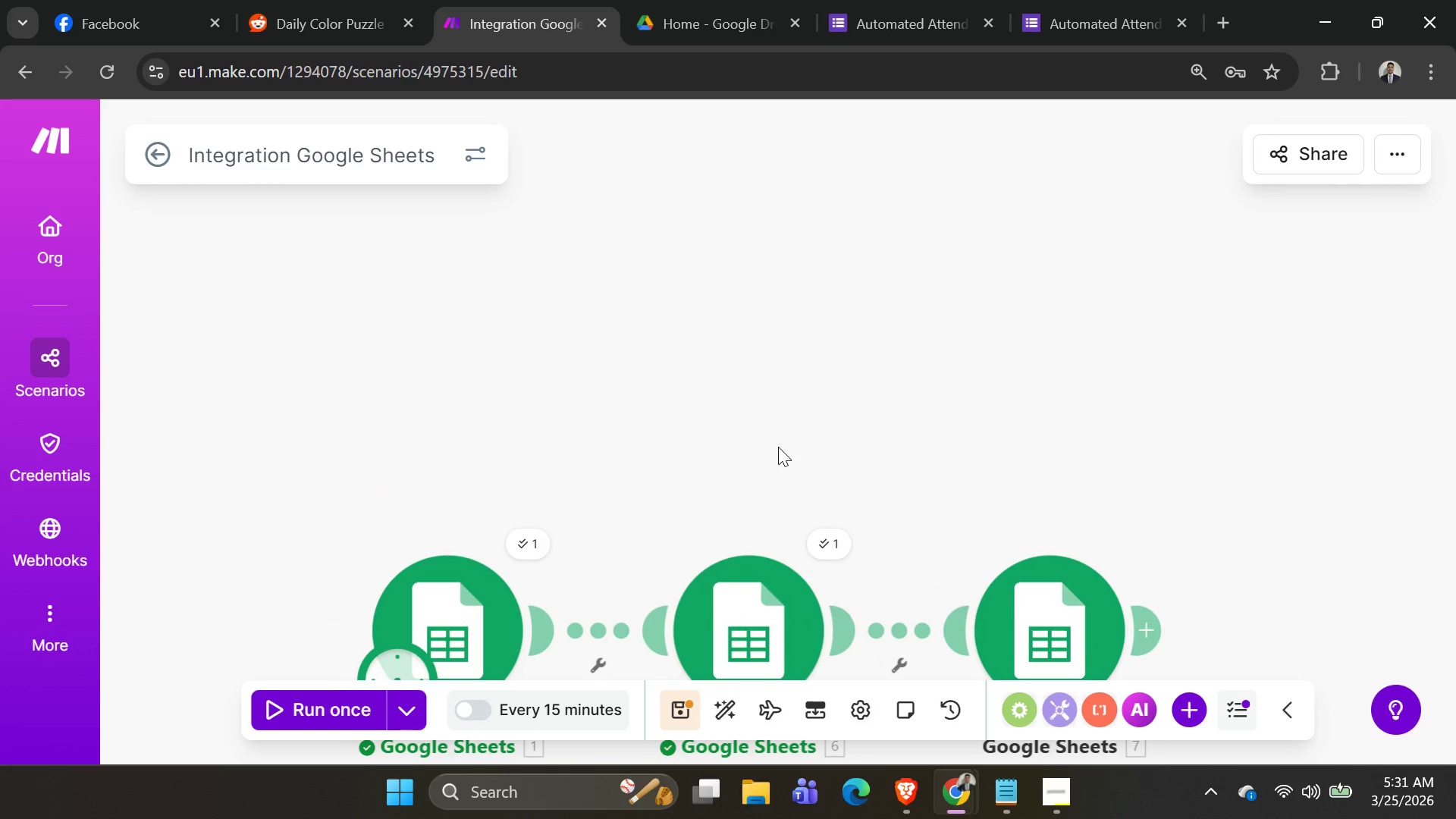 
double_click([778, 447])
 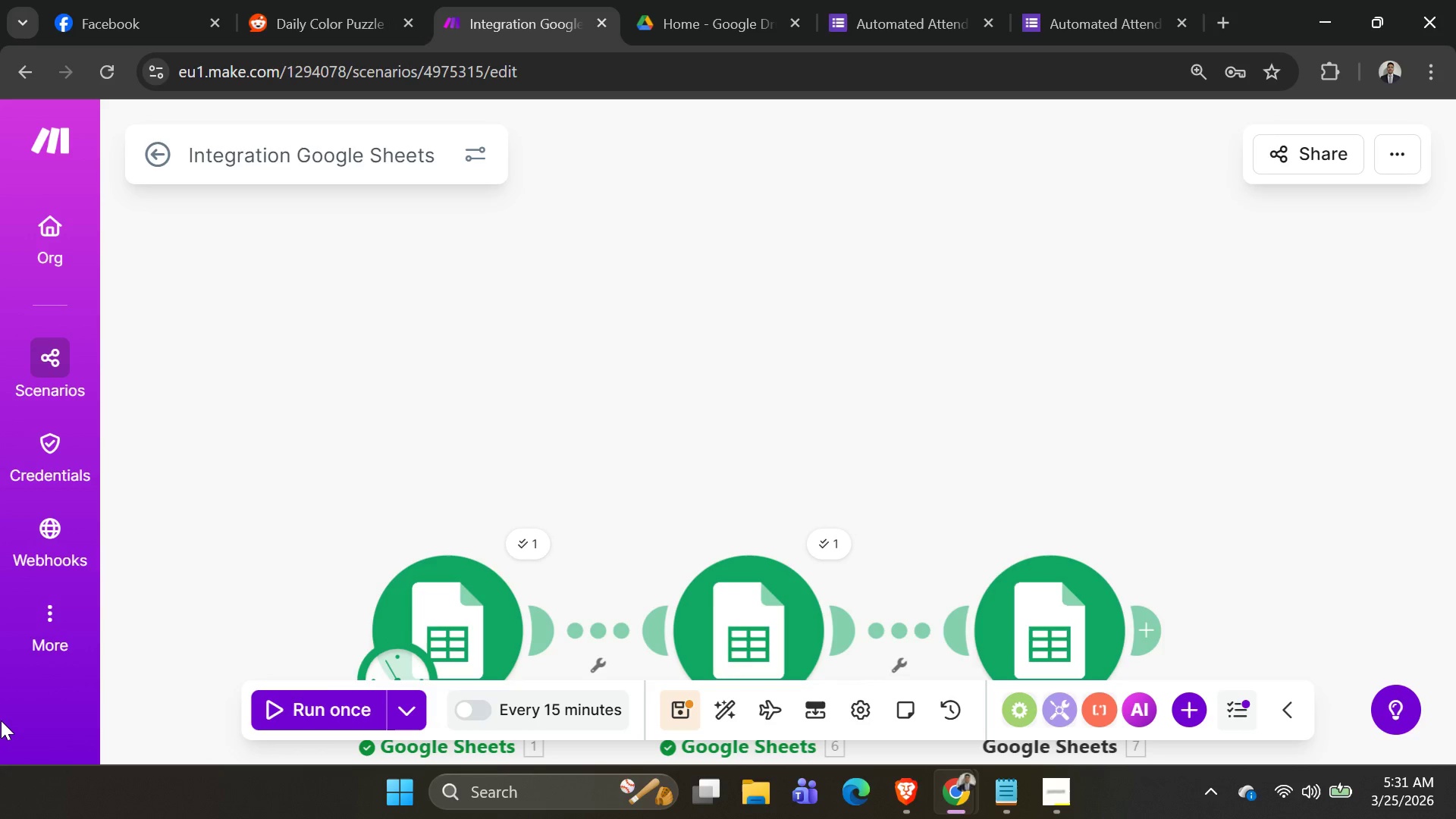 
wait(16.34)
 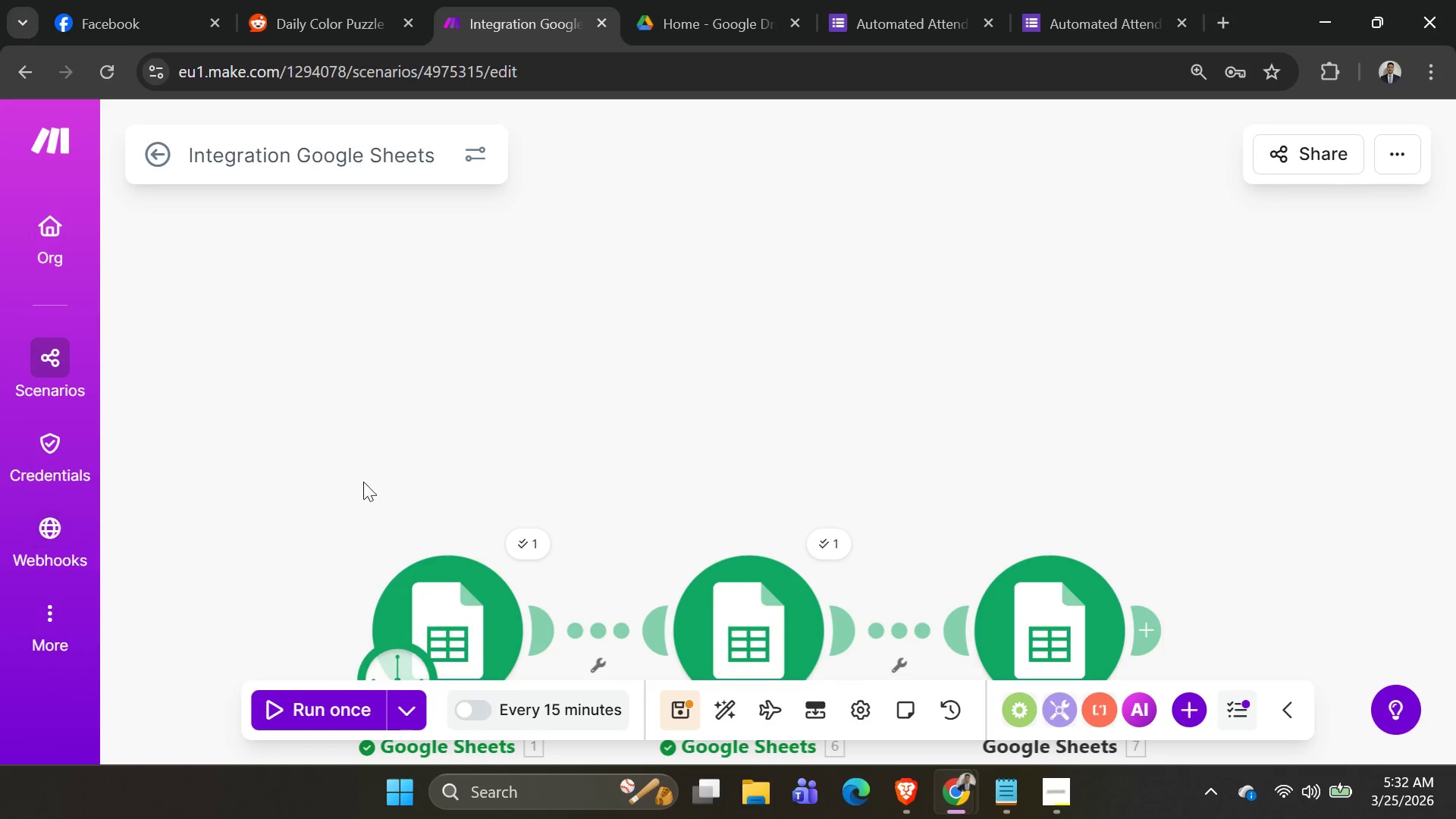 
left_click_drag(start_coordinate=[444, 463], to_coordinate=[268, 239])
 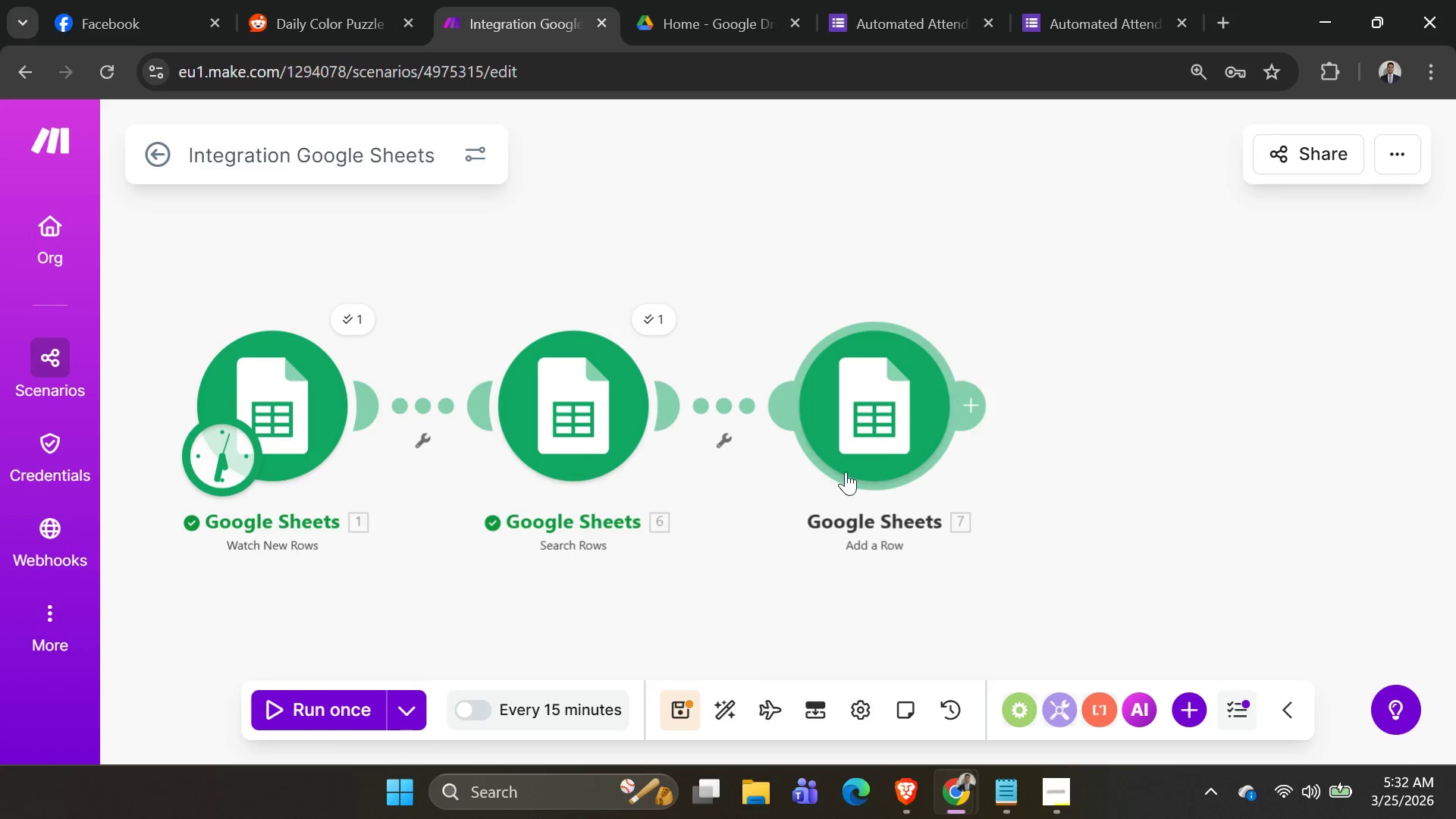 
scroll: coordinate [49, 588], scroll_direction: down, amount: 1.0
 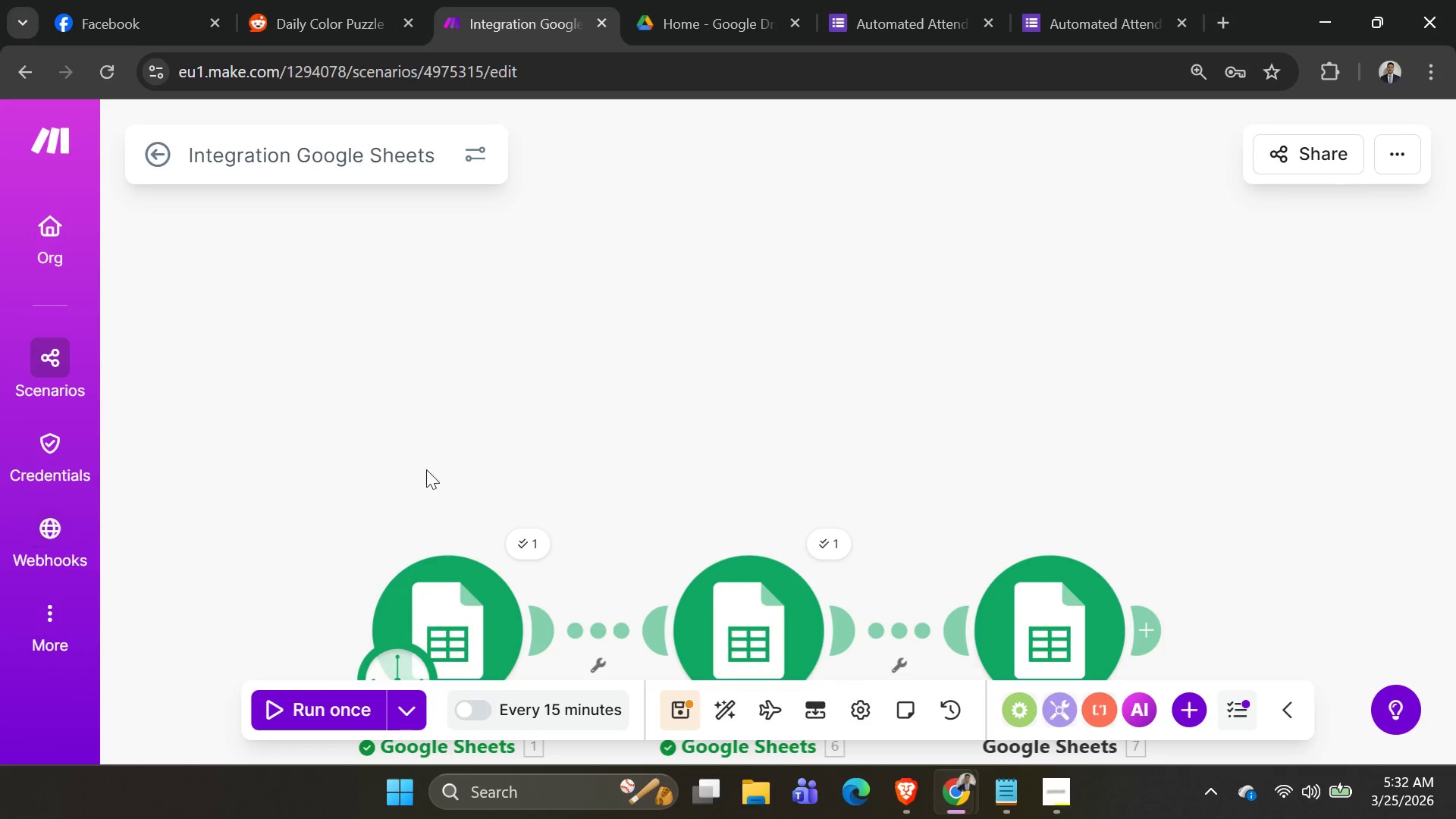 
key(Alt+AltLeft)
 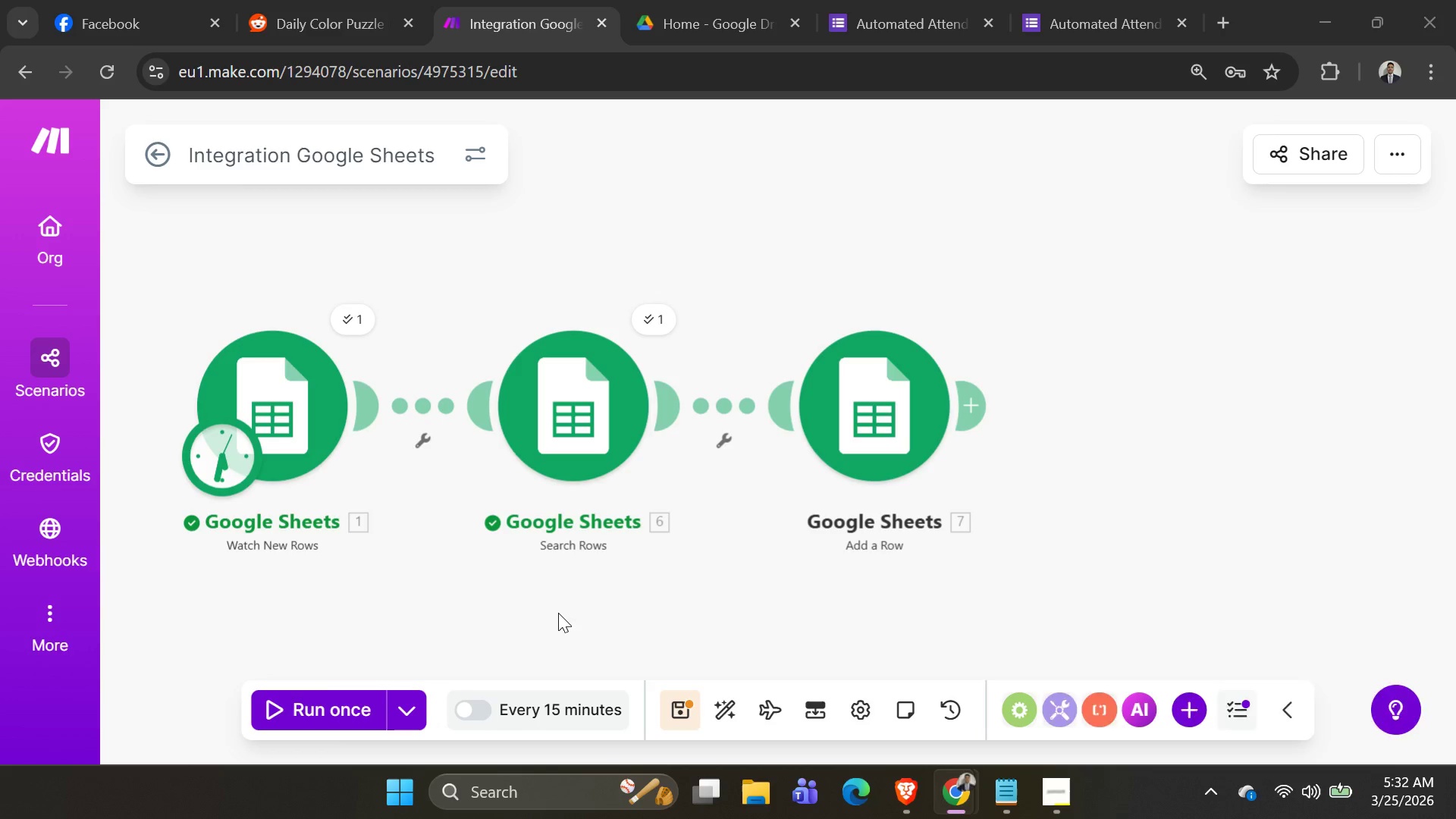 
key(Alt+Tab)
 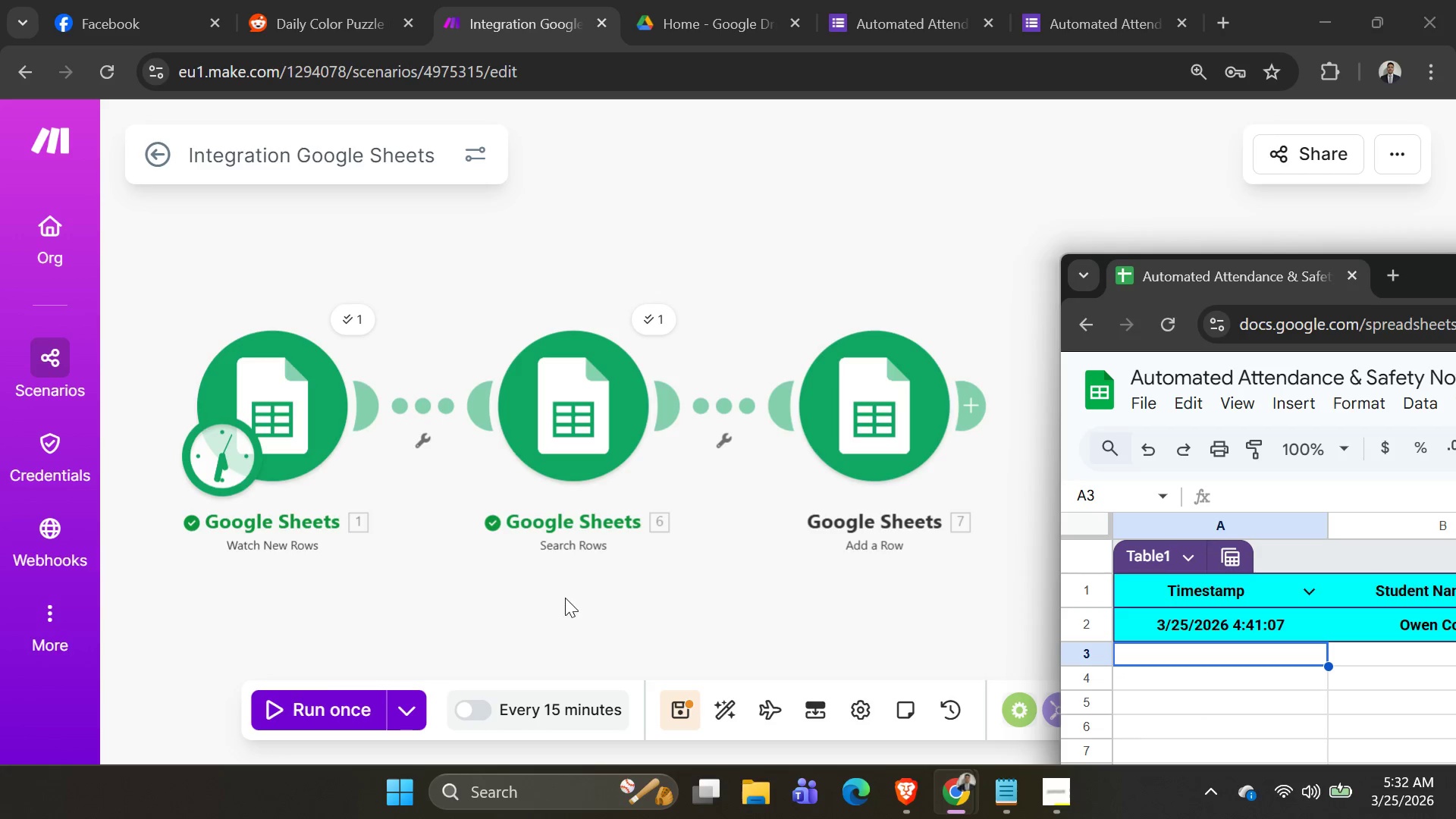 
key(Alt+AltLeft)
 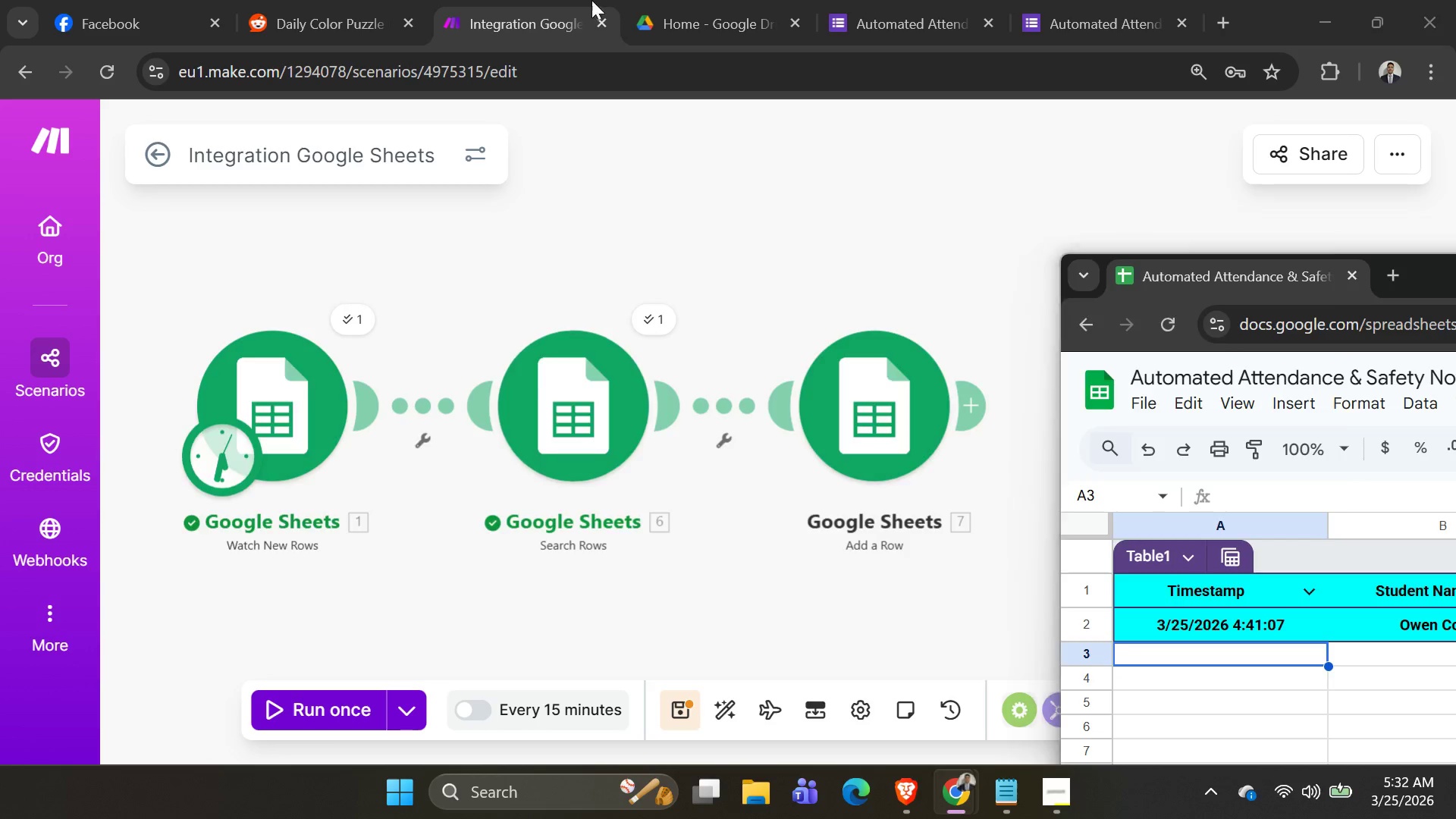 
key(Alt+Tab)
 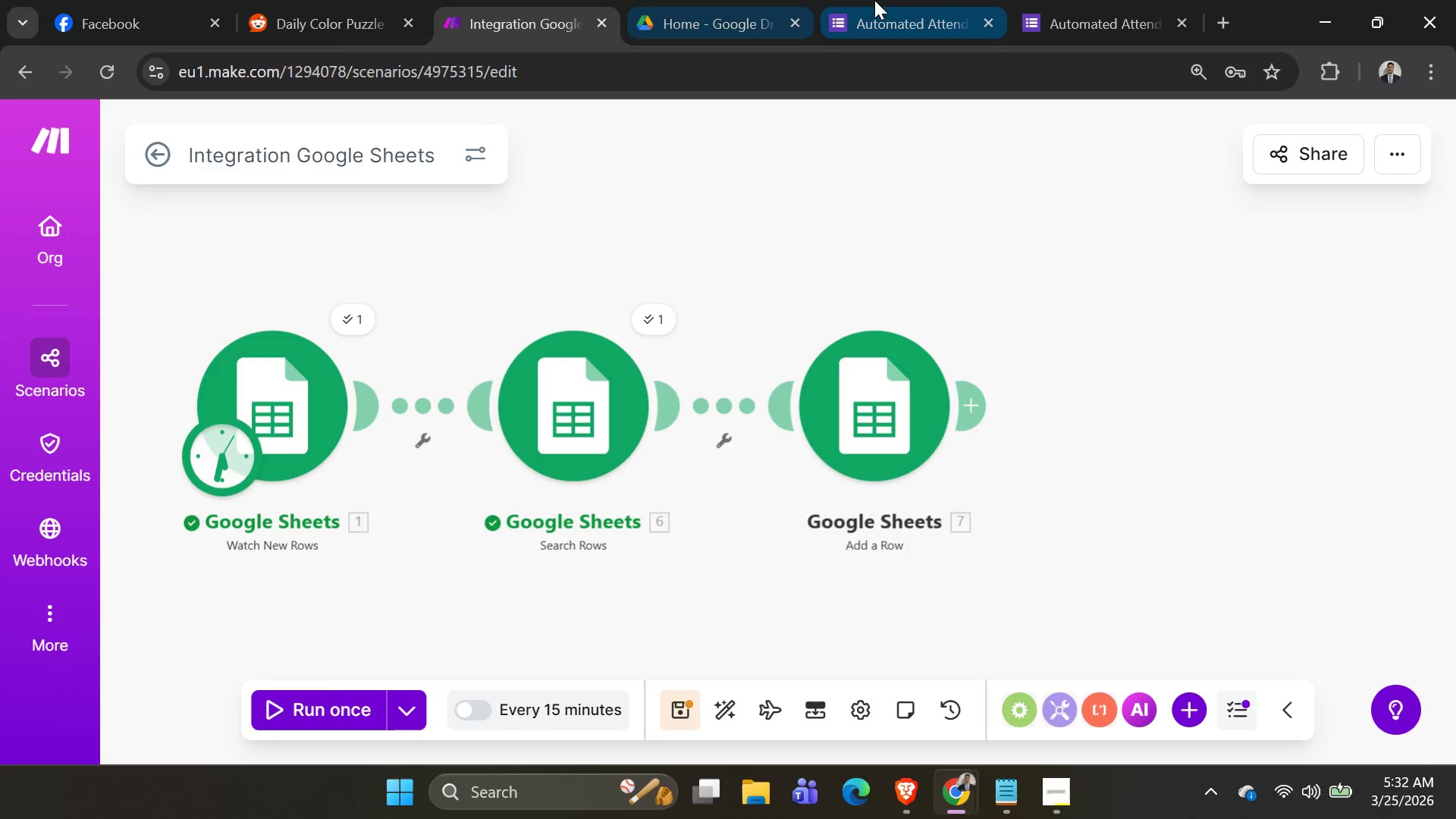 
left_click([890, 0])
 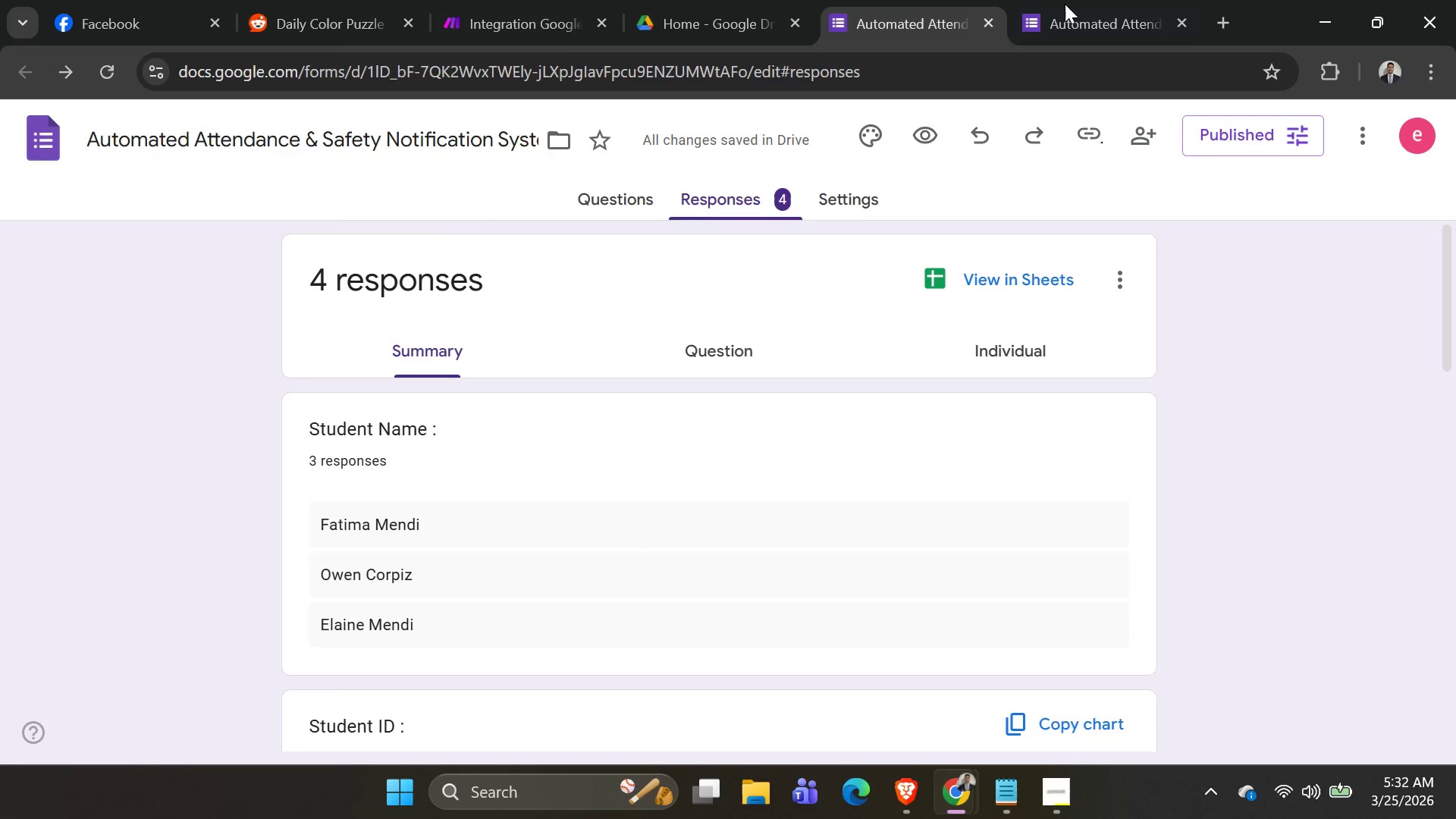 
left_click([1100, 8])
 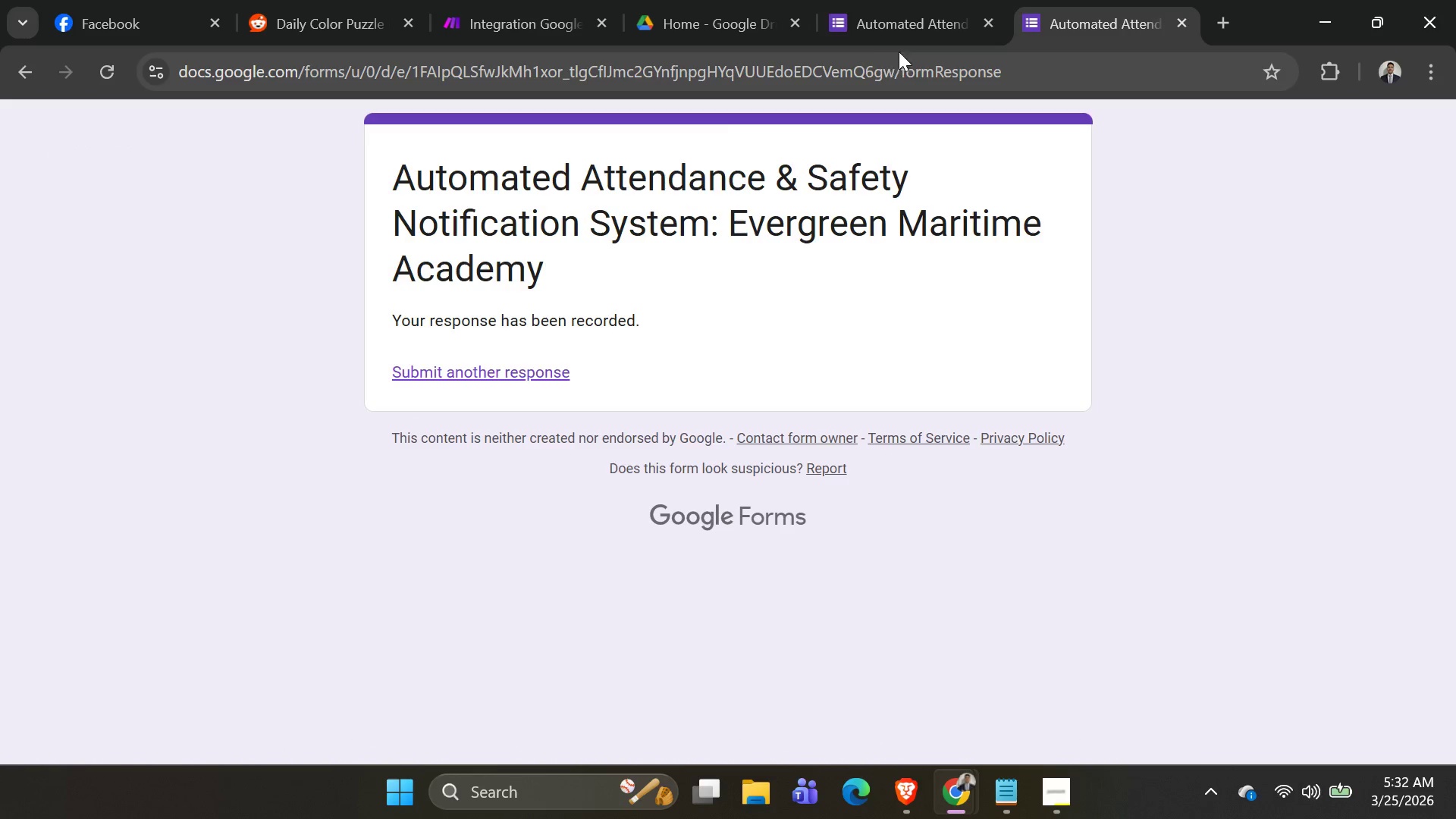 
left_click([918, 23])
 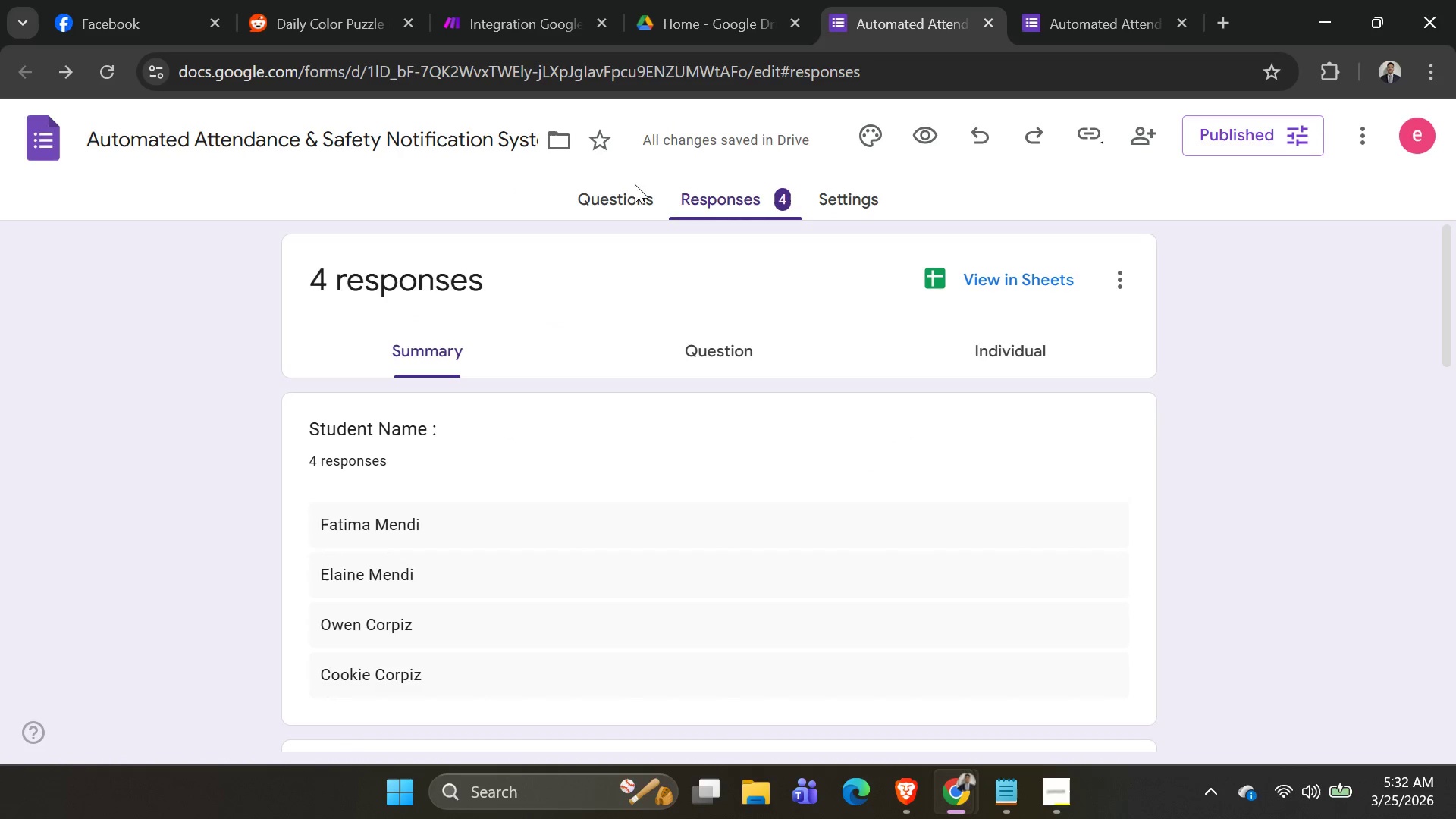 
scroll: coordinate [591, 383], scroll_direction: down, amount: 2.0
 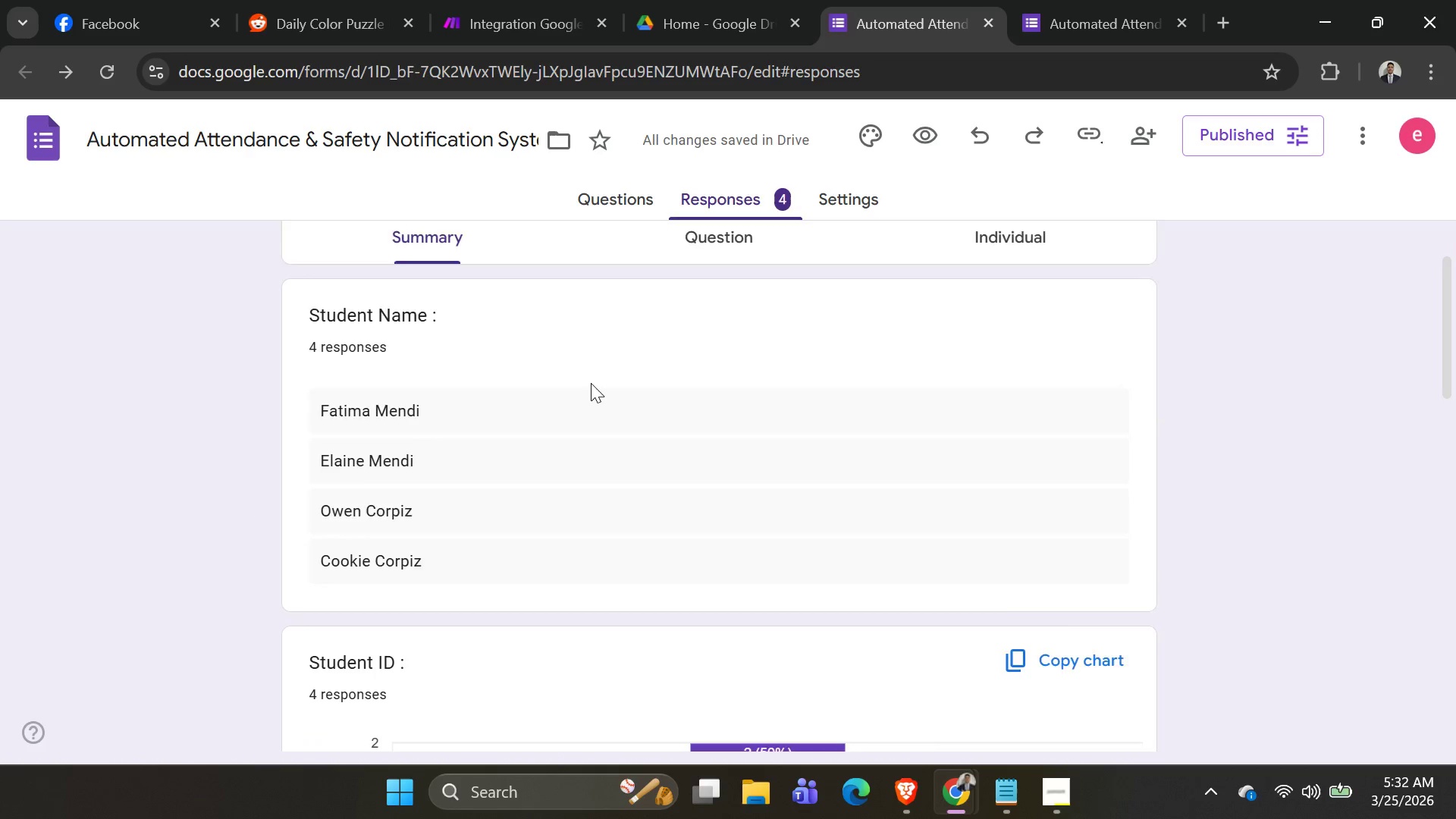 
scroll: coordinate [589, 383], scroll_direction: none, amount: 0.0
 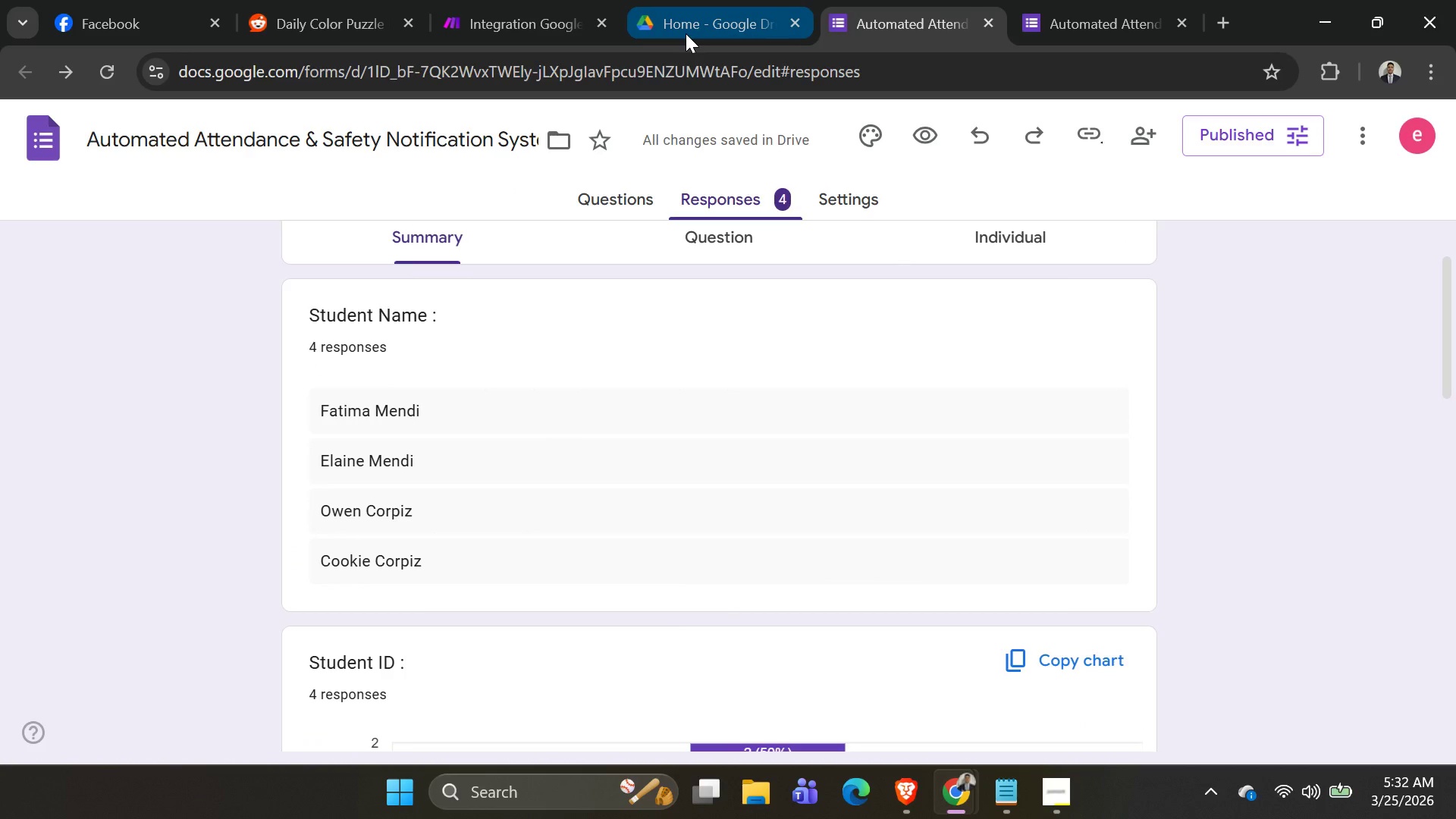 
left_click([686, 33])
 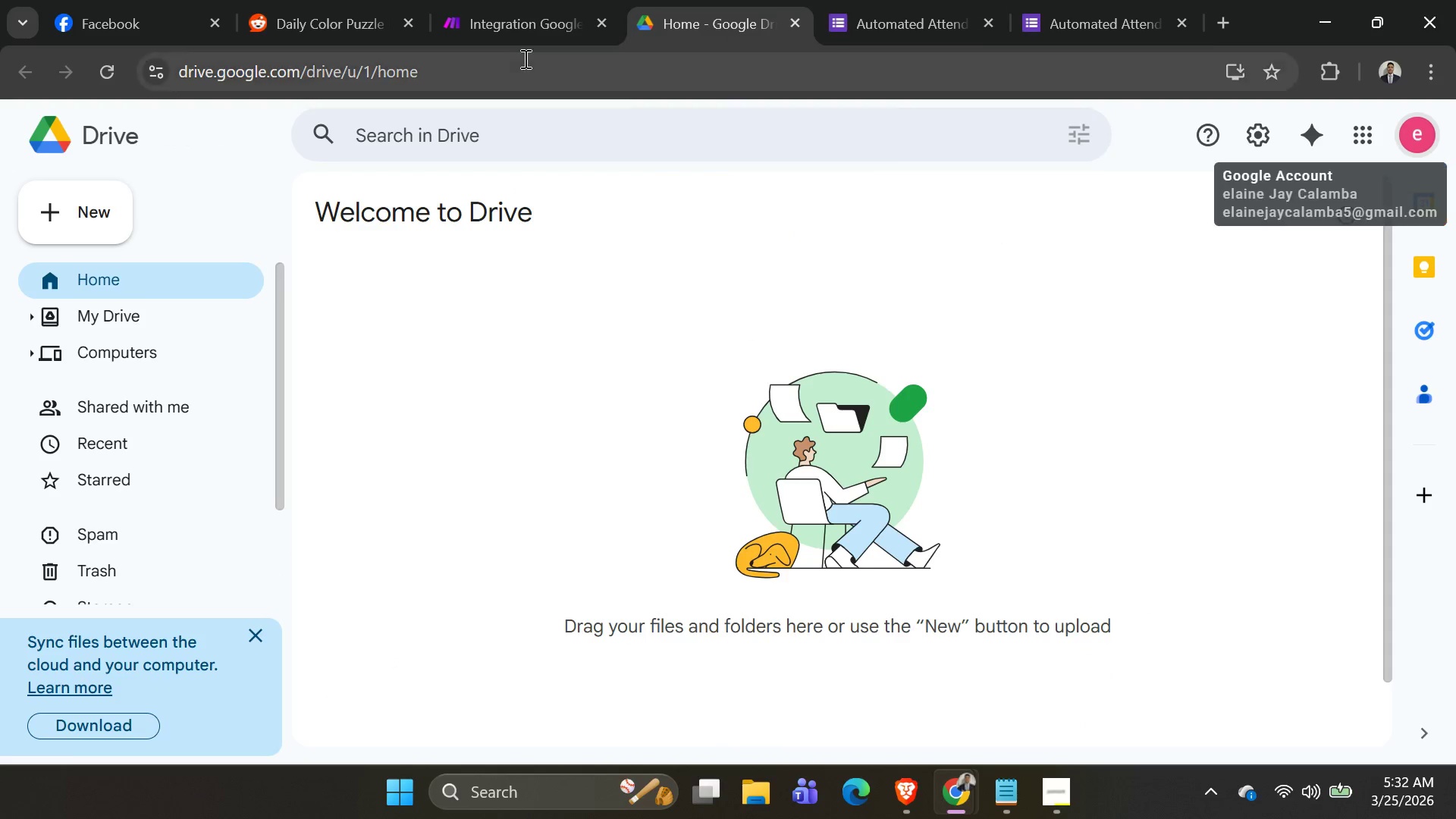 
left_click([516, 32])
 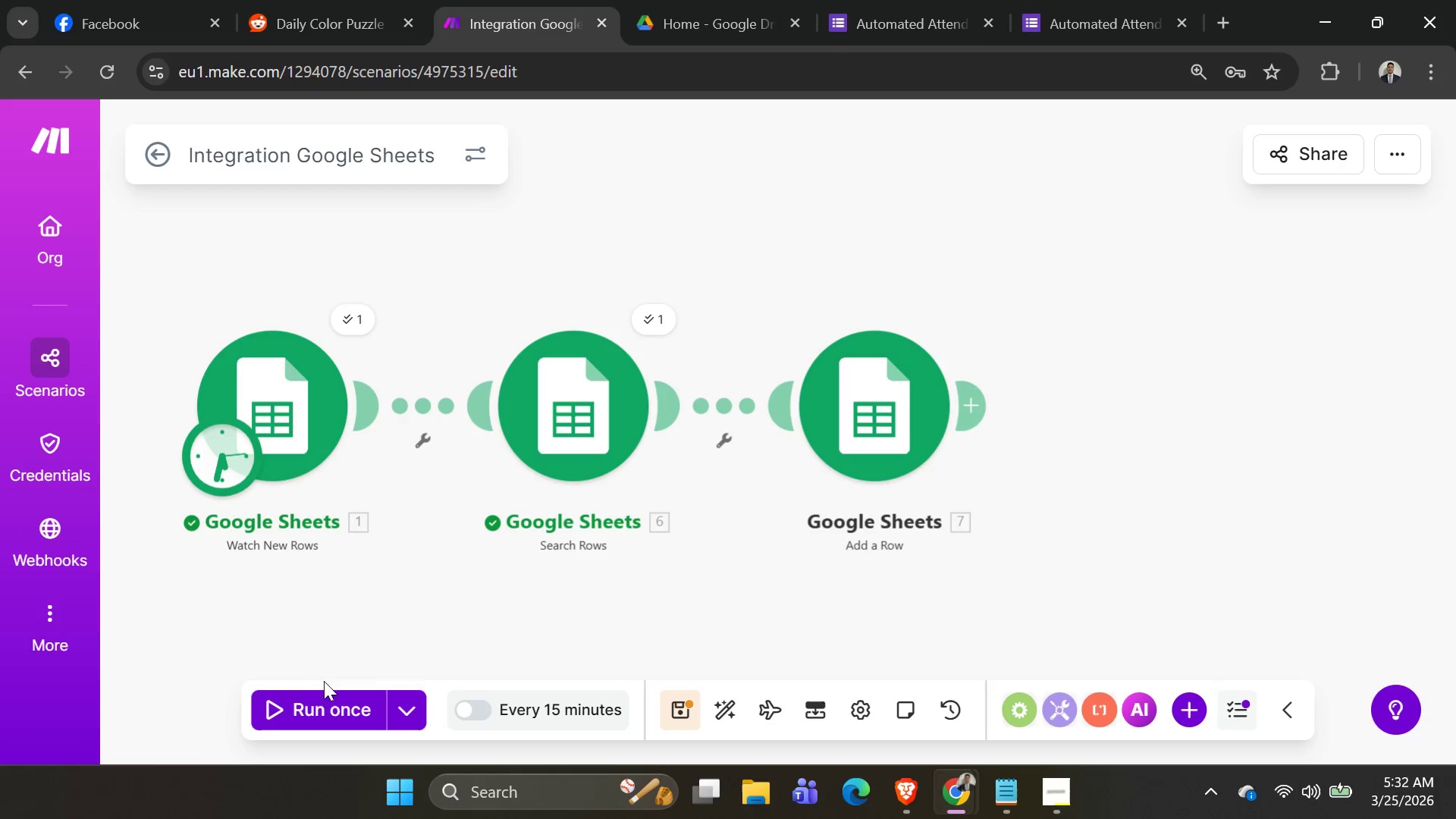 
left_click_drag(start_coordinate=[331, 708], to_coordinate=[332, 695])
 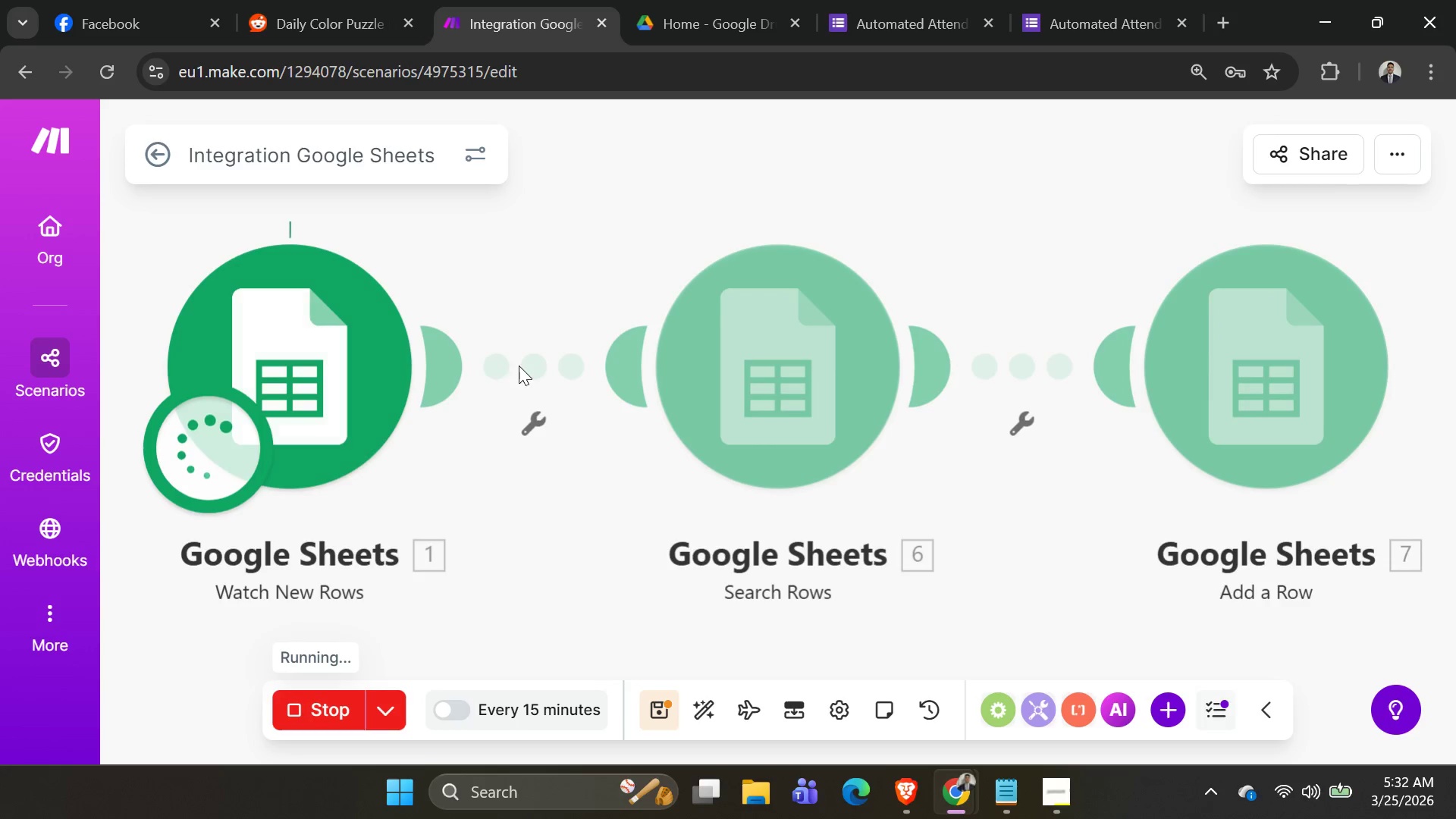 
double_click([519, 377])
 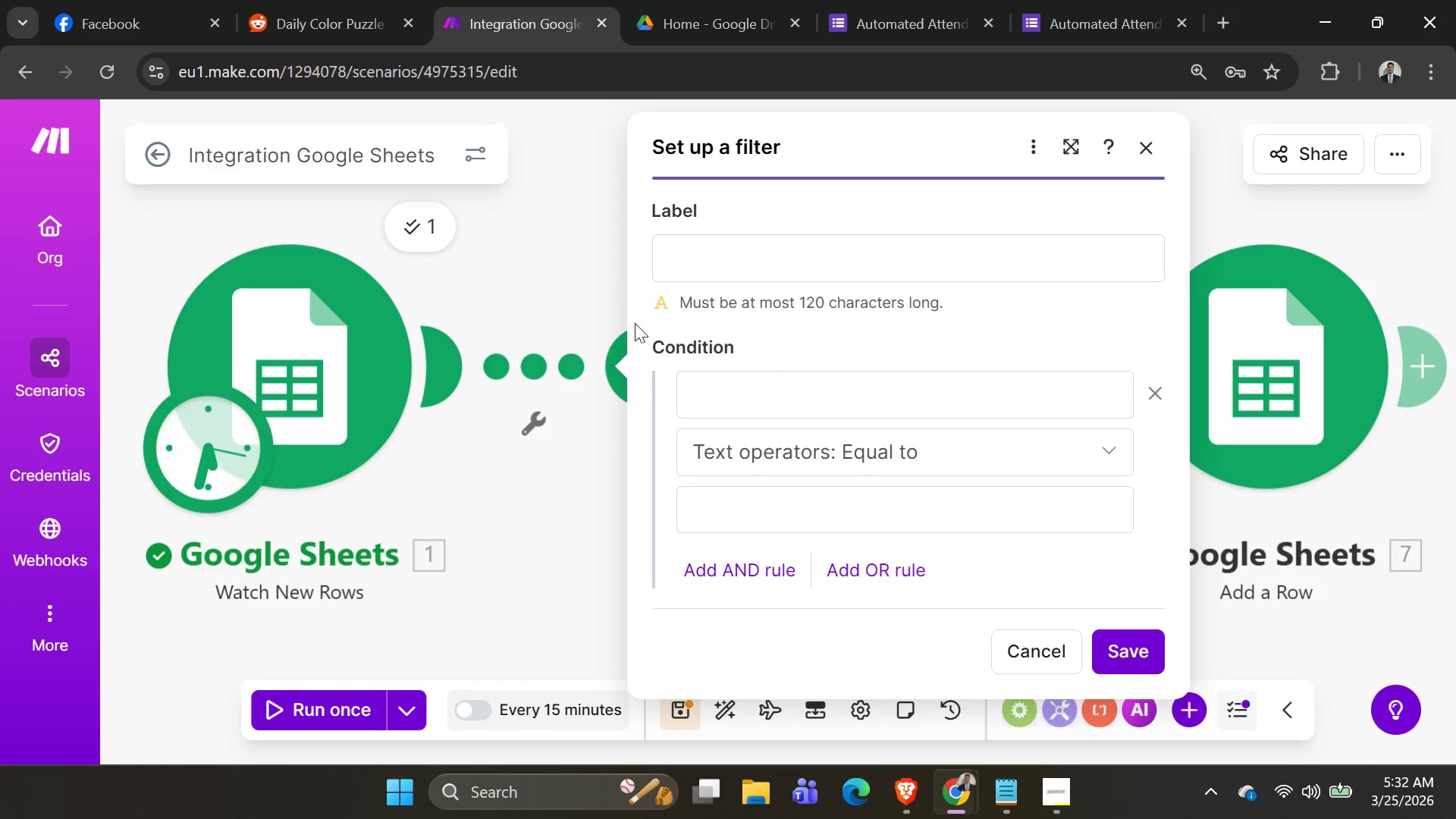 
scroll: coordinate [519, 376], scroll_direction: up, amount: 4.0
 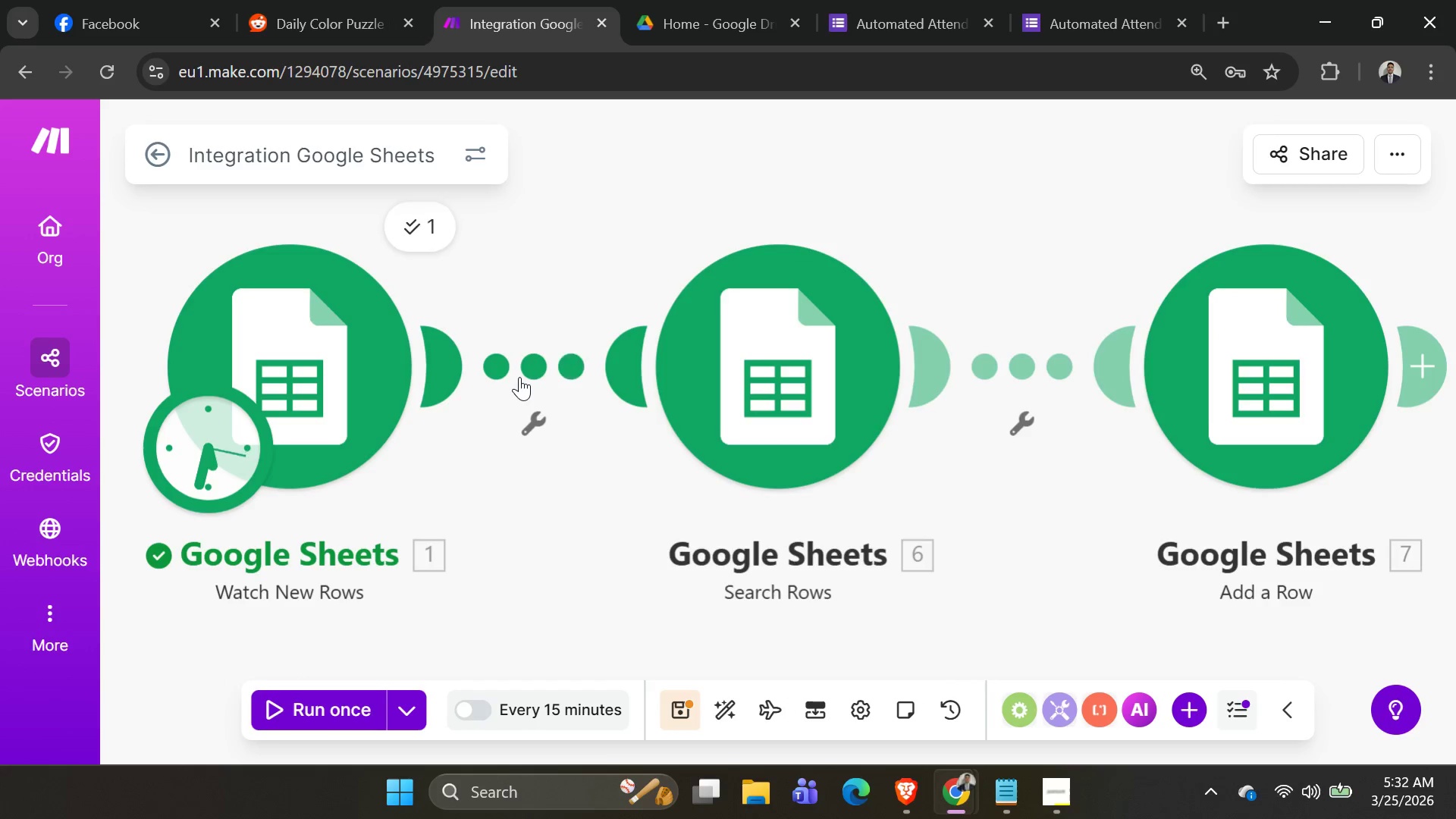 
left_click([548, 297])
 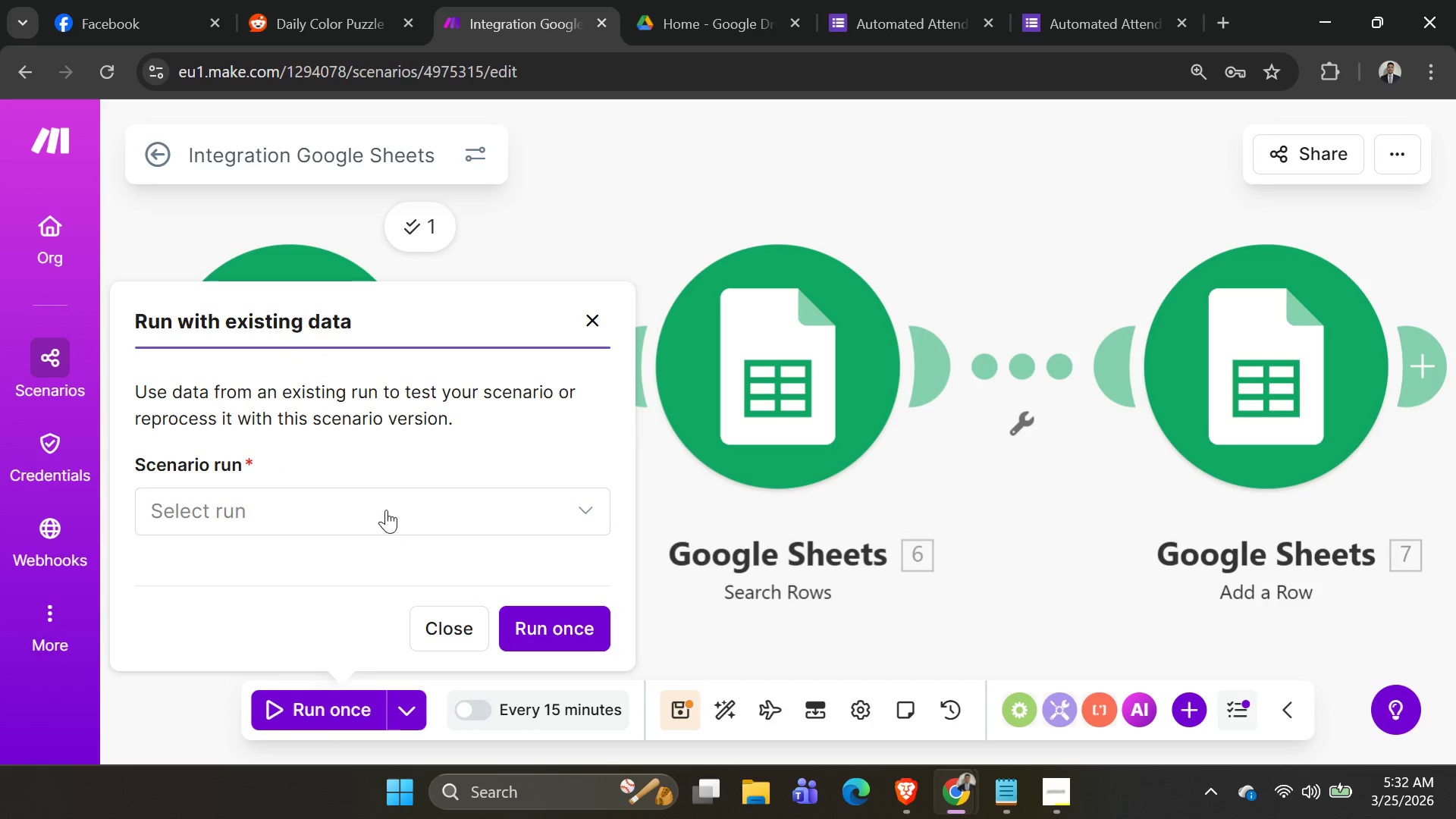 
left_click([363, 607])
 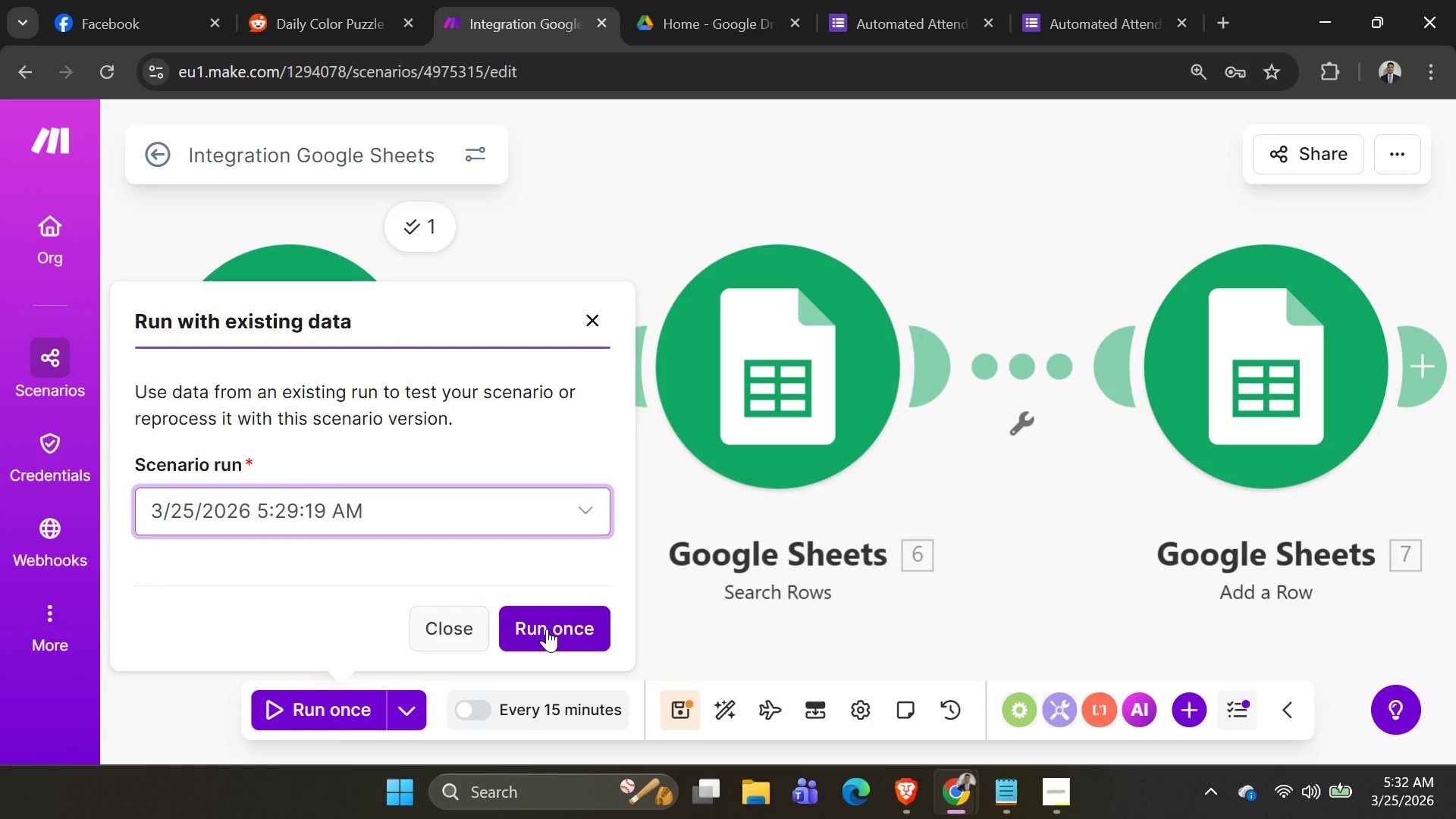 
left_click([549, 629])
 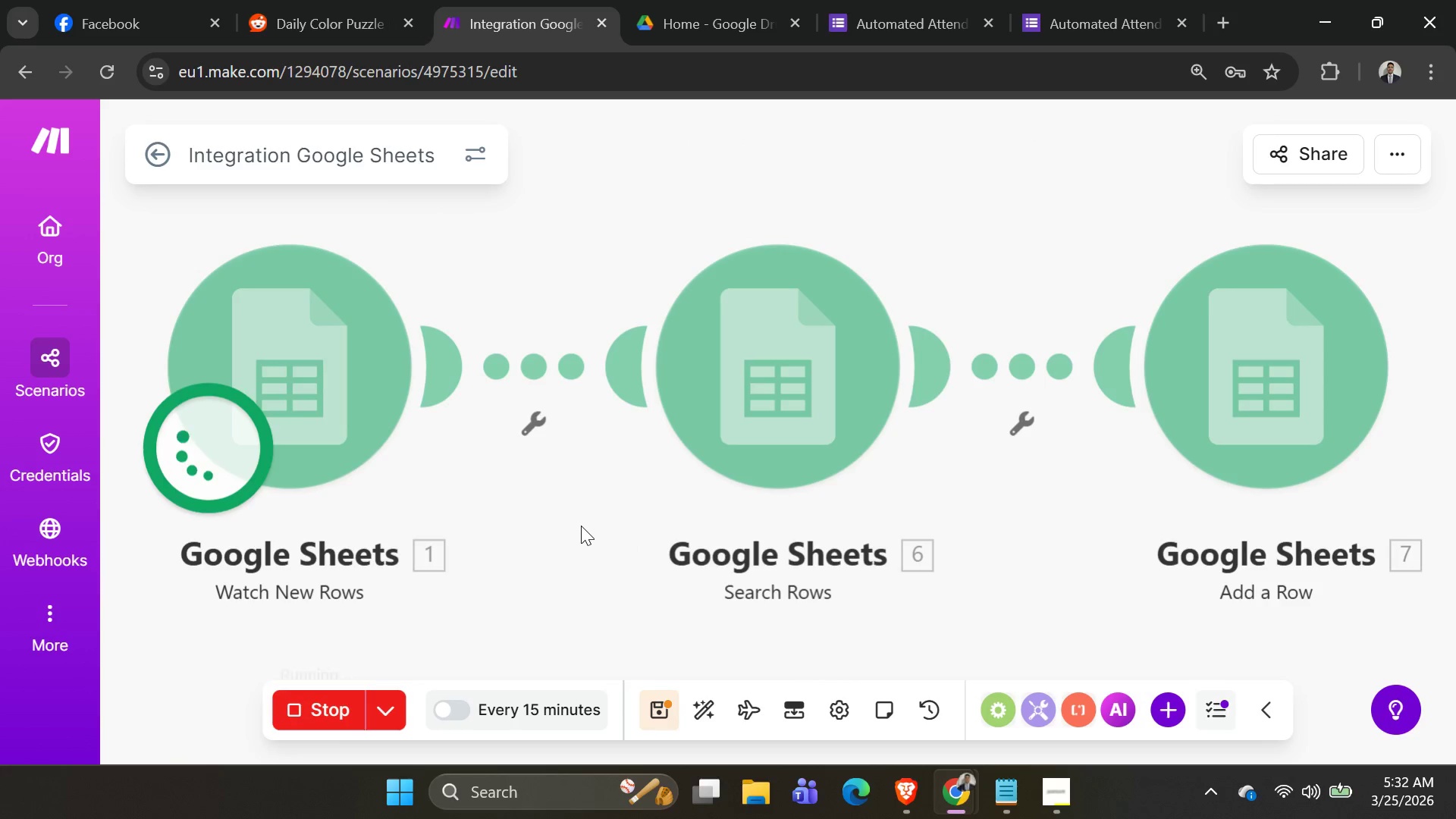 
scroll: coordinate [580, 525], scroll_direction: up, amount: 4.0
 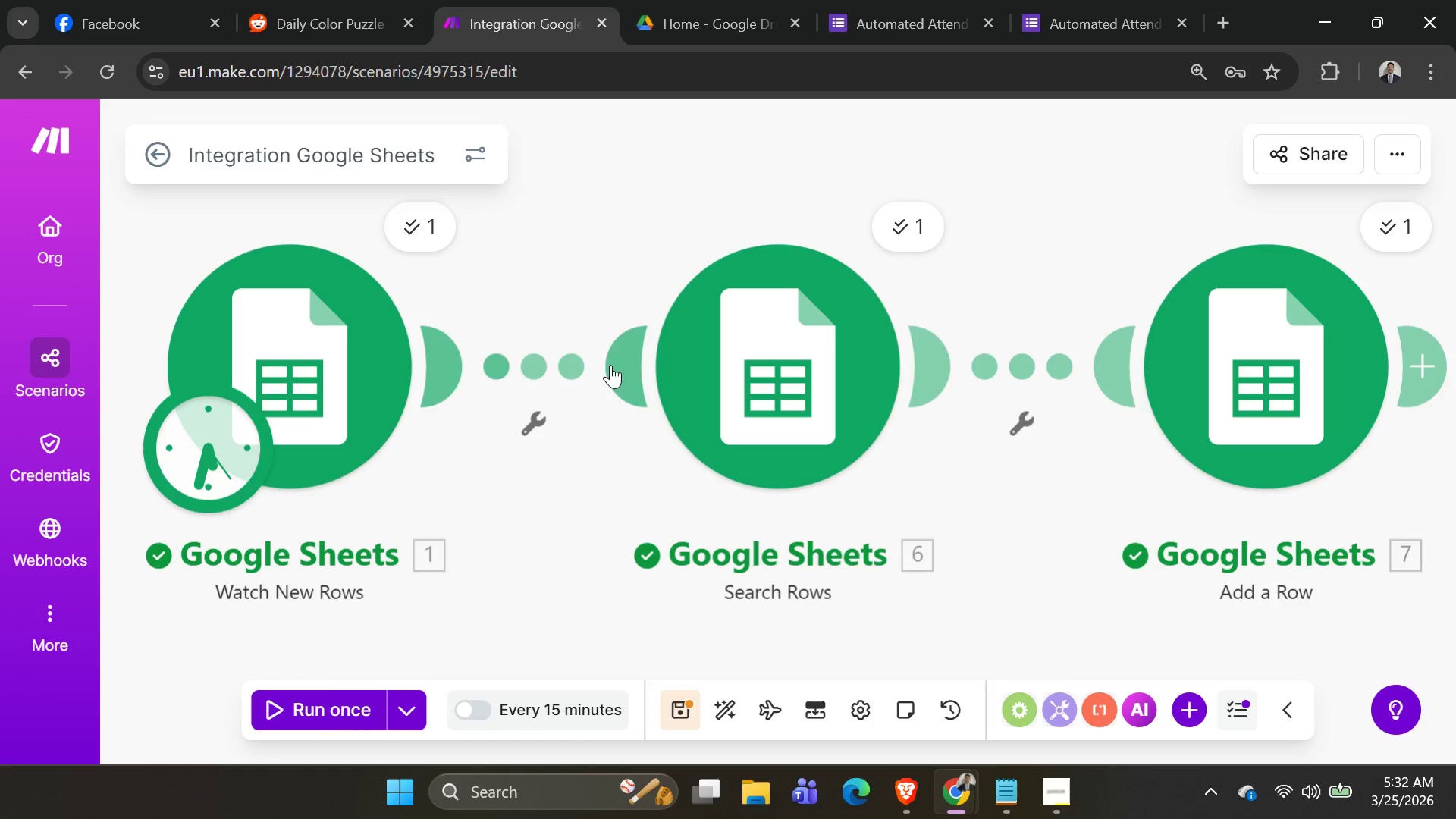 
left_click([410, 708])
 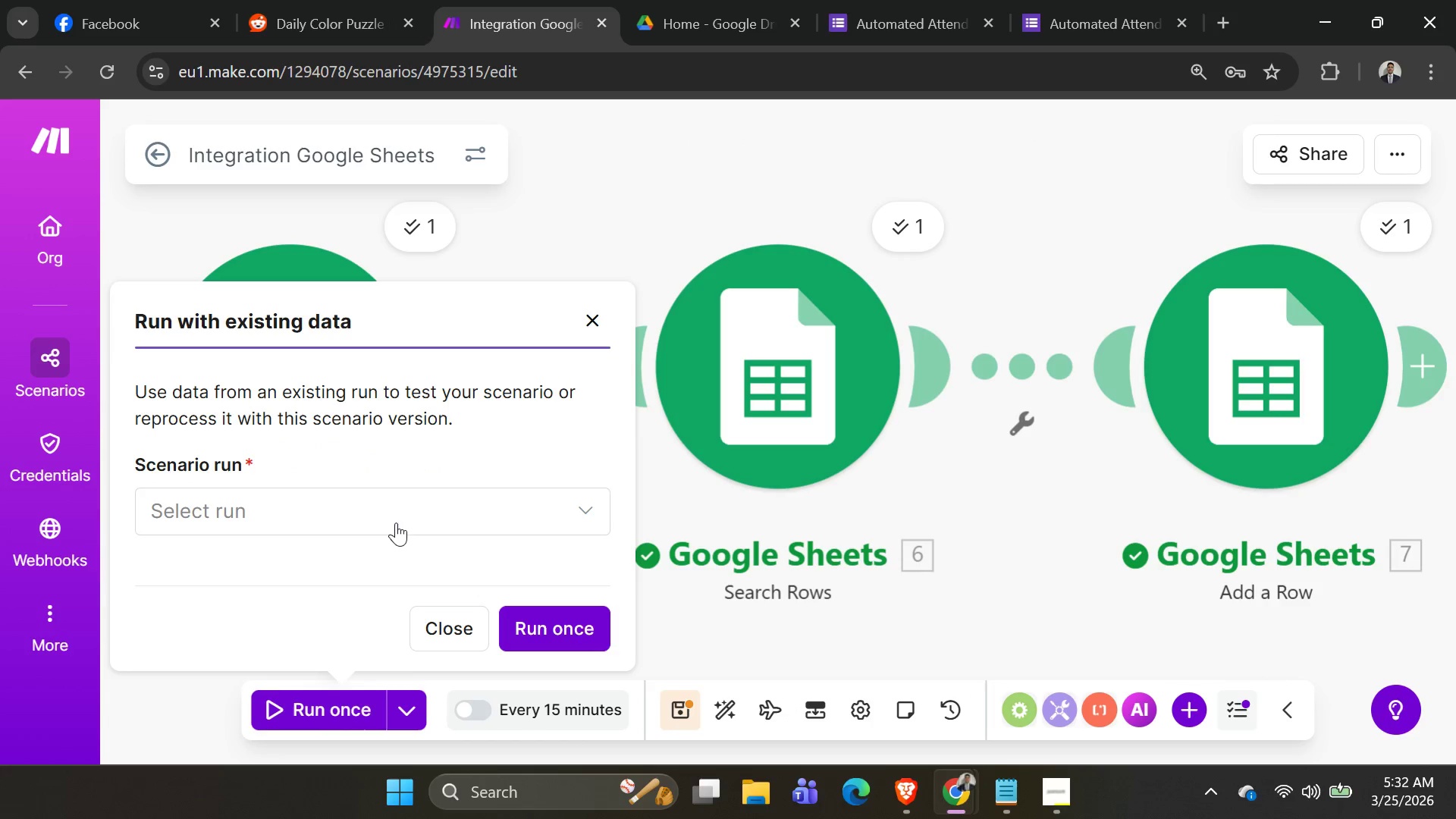 
left_click([396, 522])
 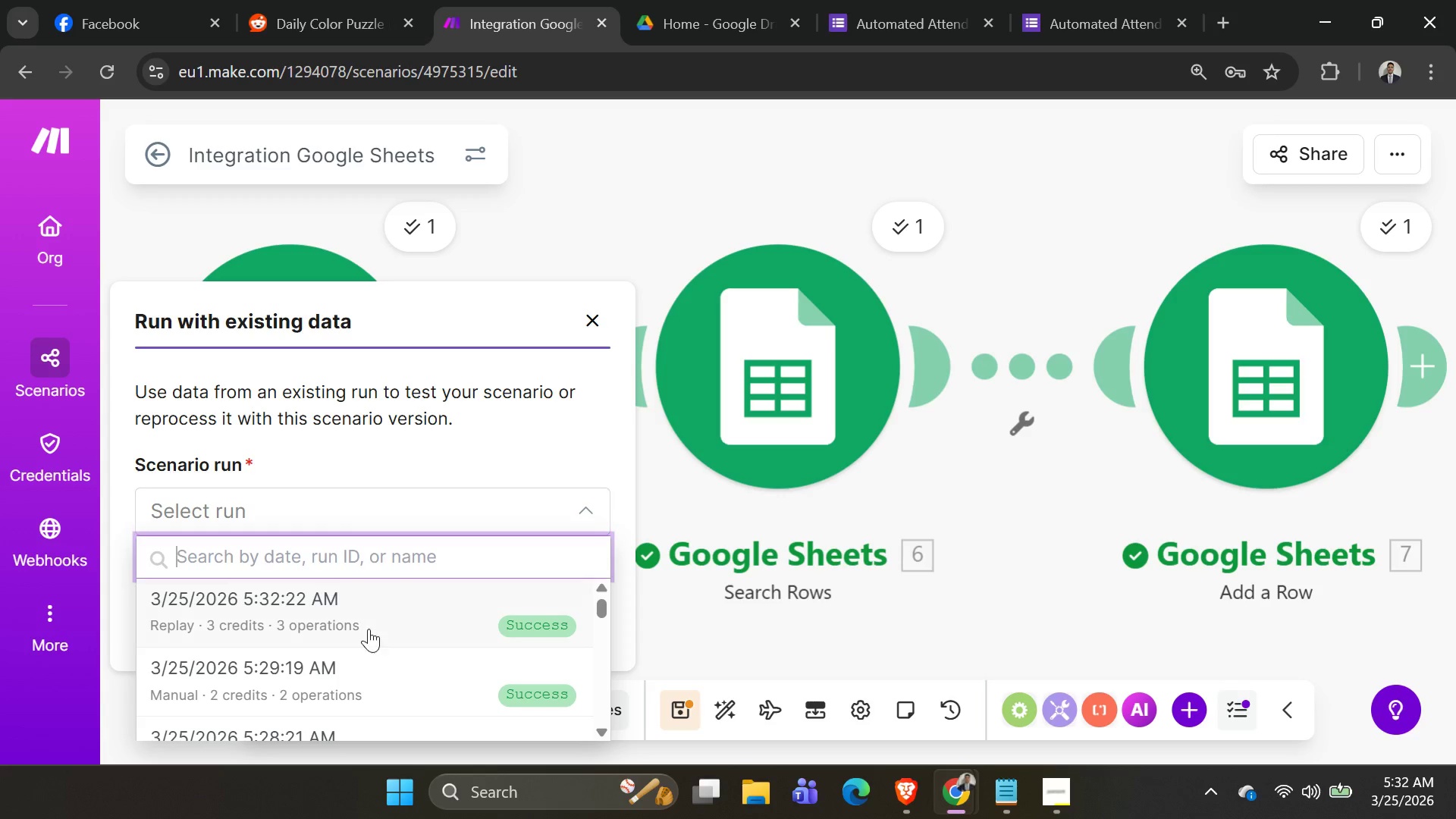 
scroll: coordinate [378, 604], scroll_direction: down, amount: 2.0
 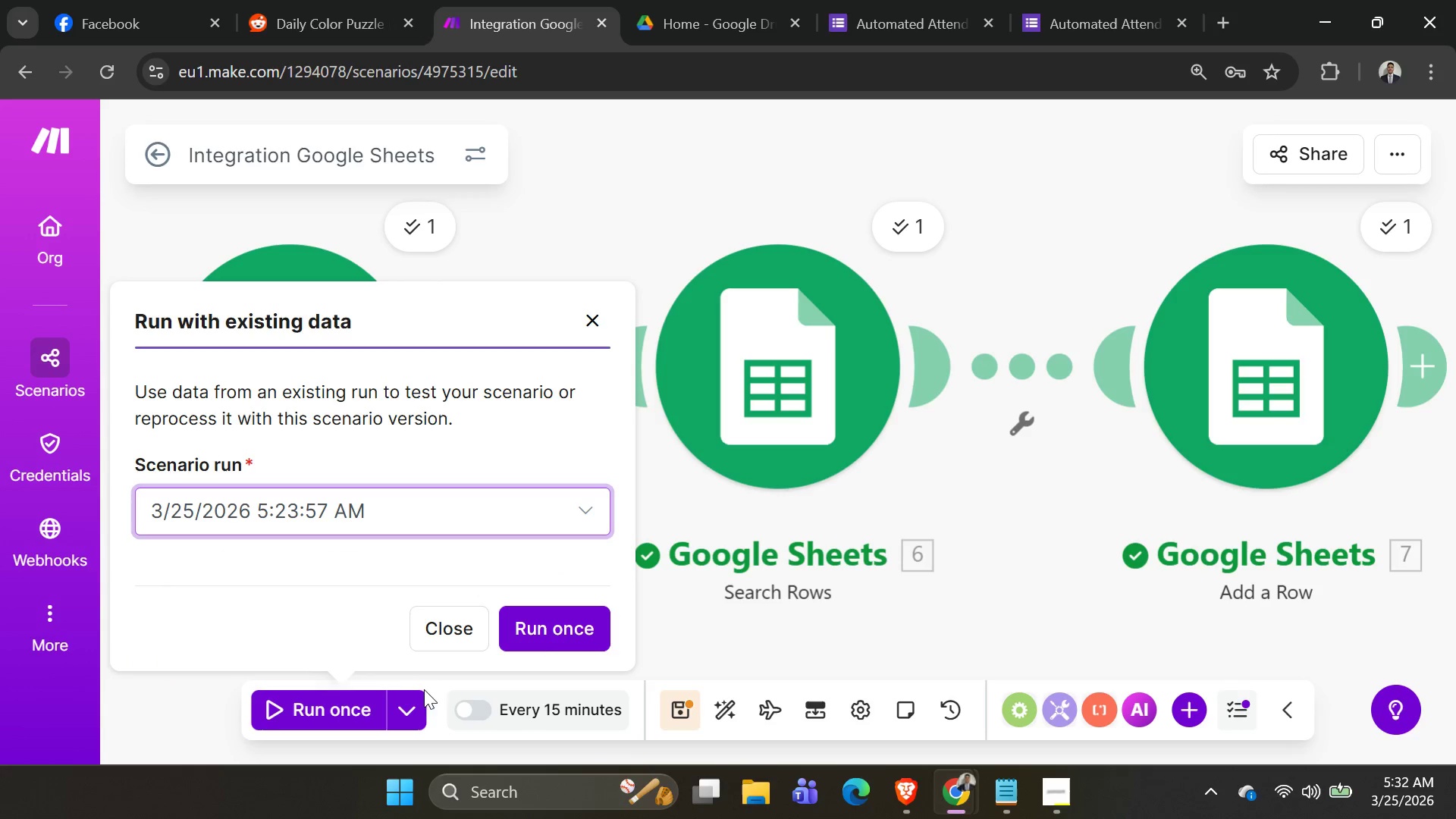 
left_click([576, 608])
 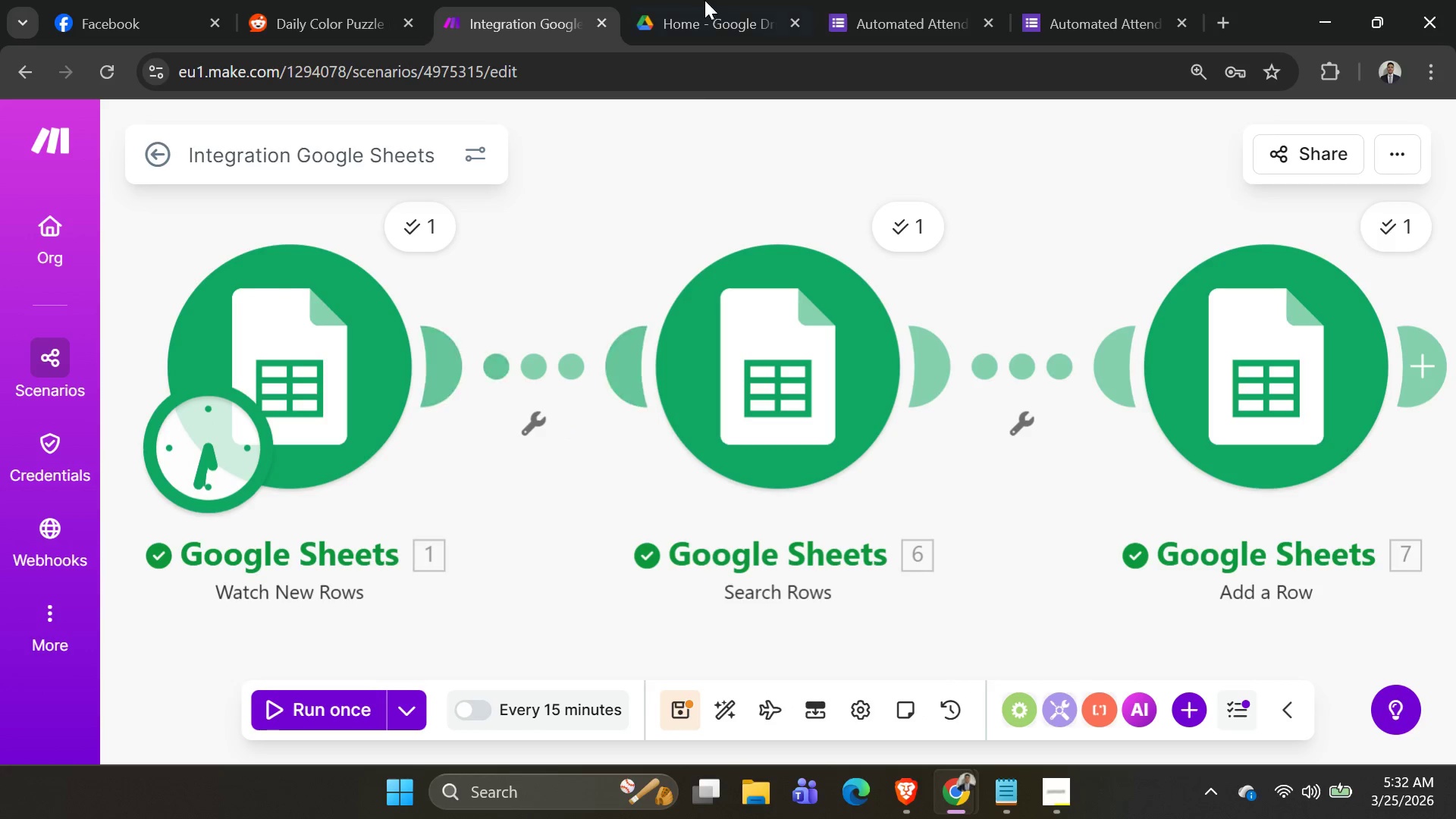 
left_click([884, 0])
 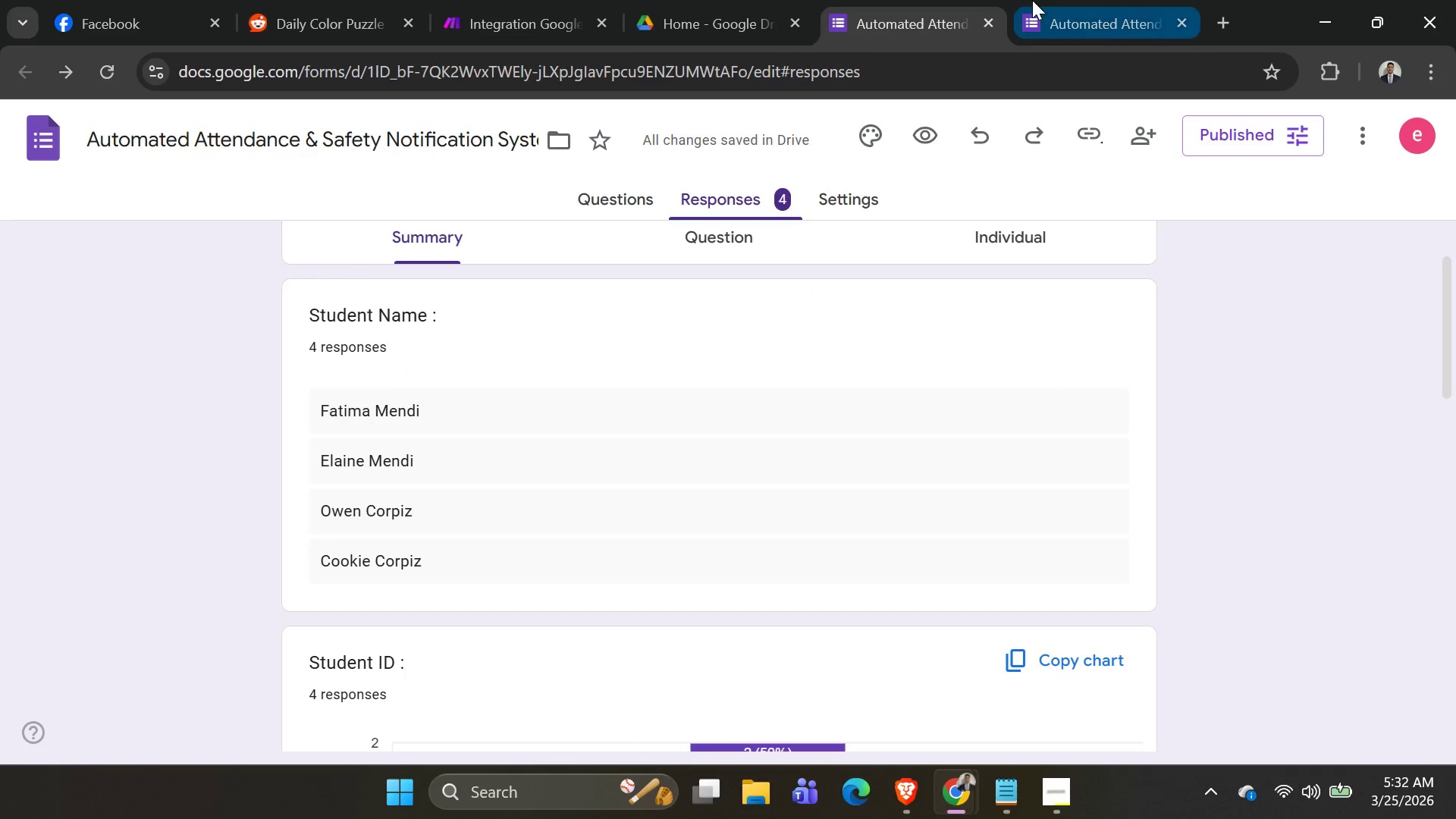 
left_click([1032, 0])
 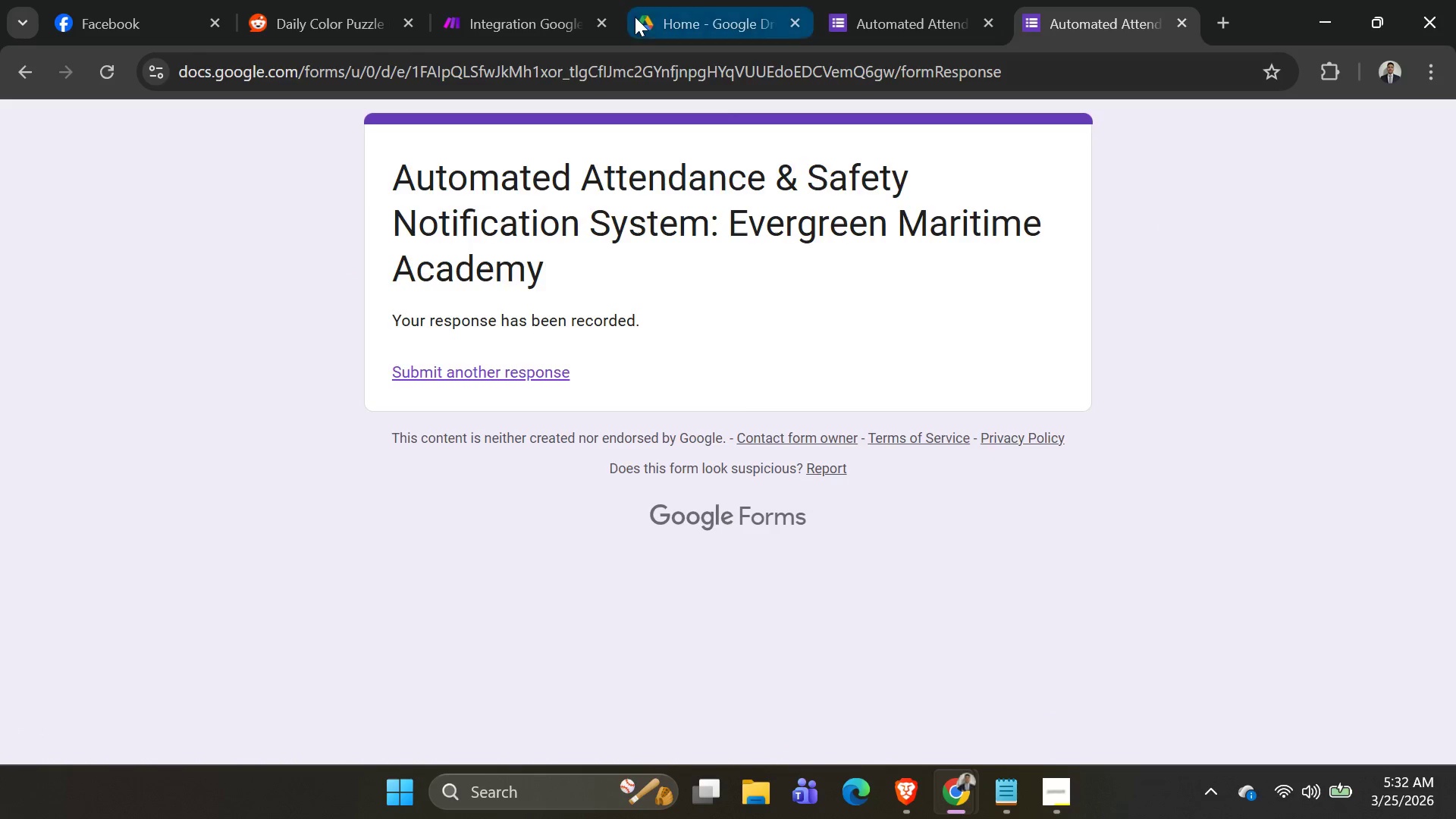 
double_click([516, 22])
 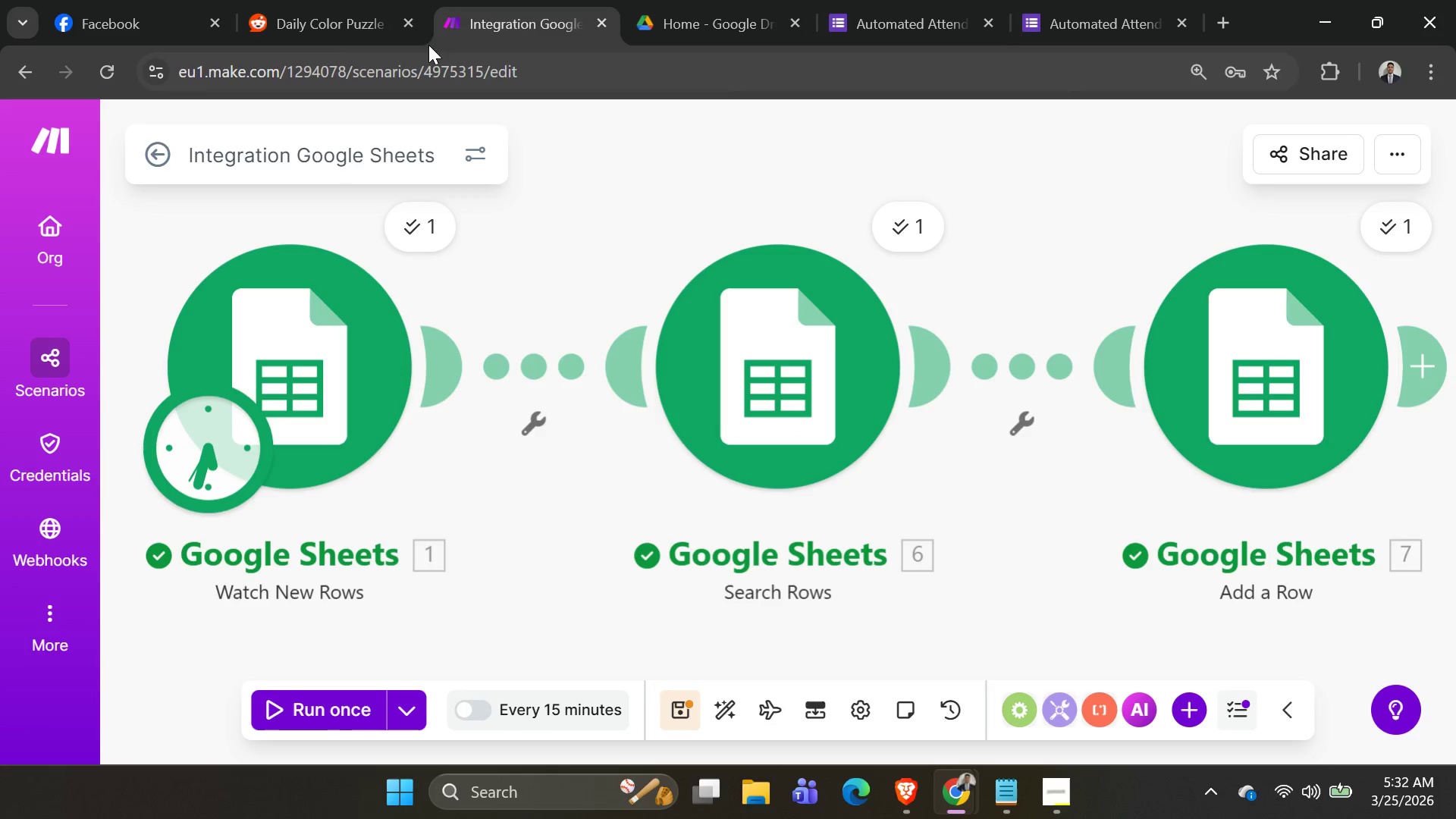 
left_click([717, 3])
 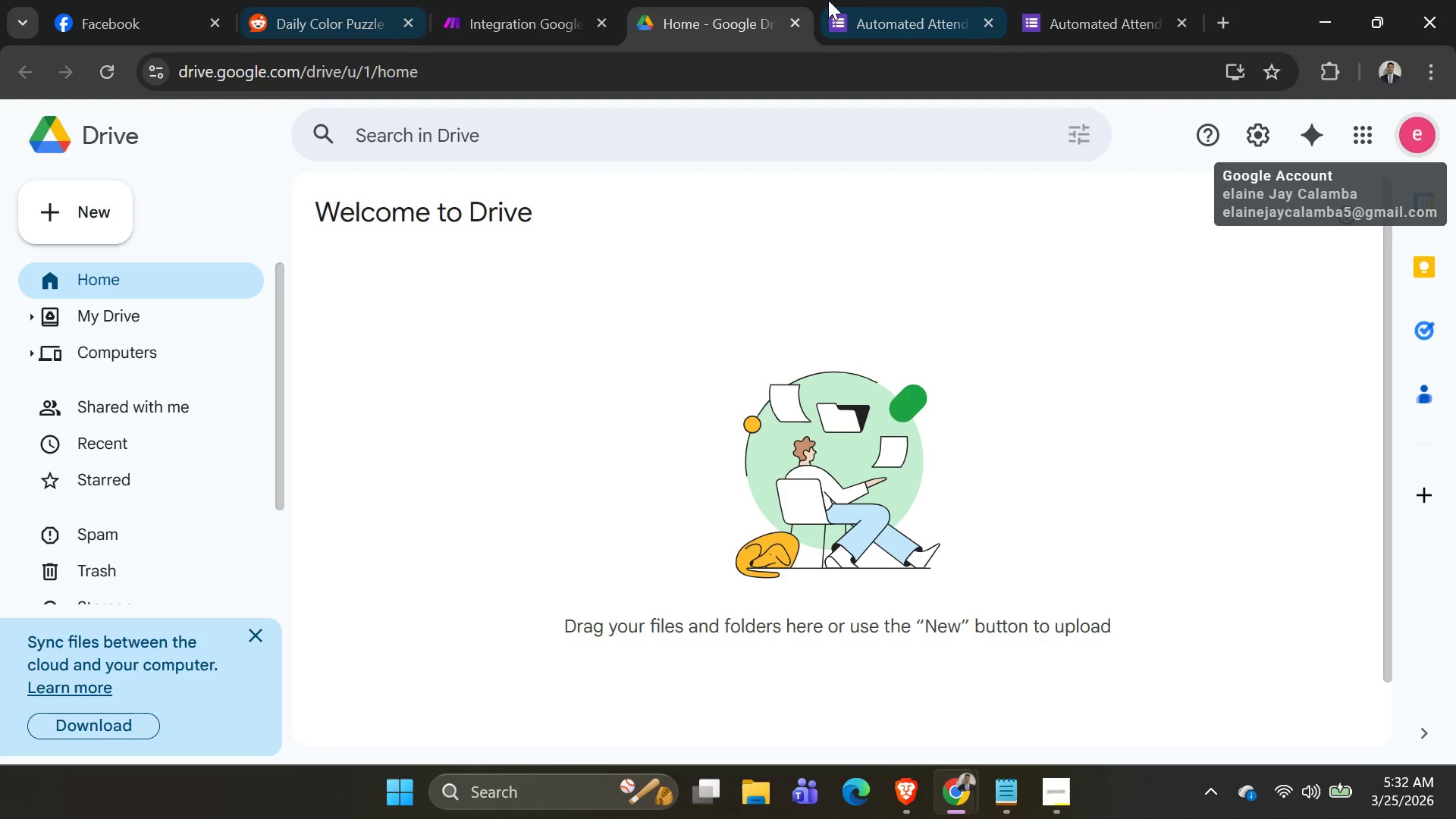 
left_click([835, 5])
 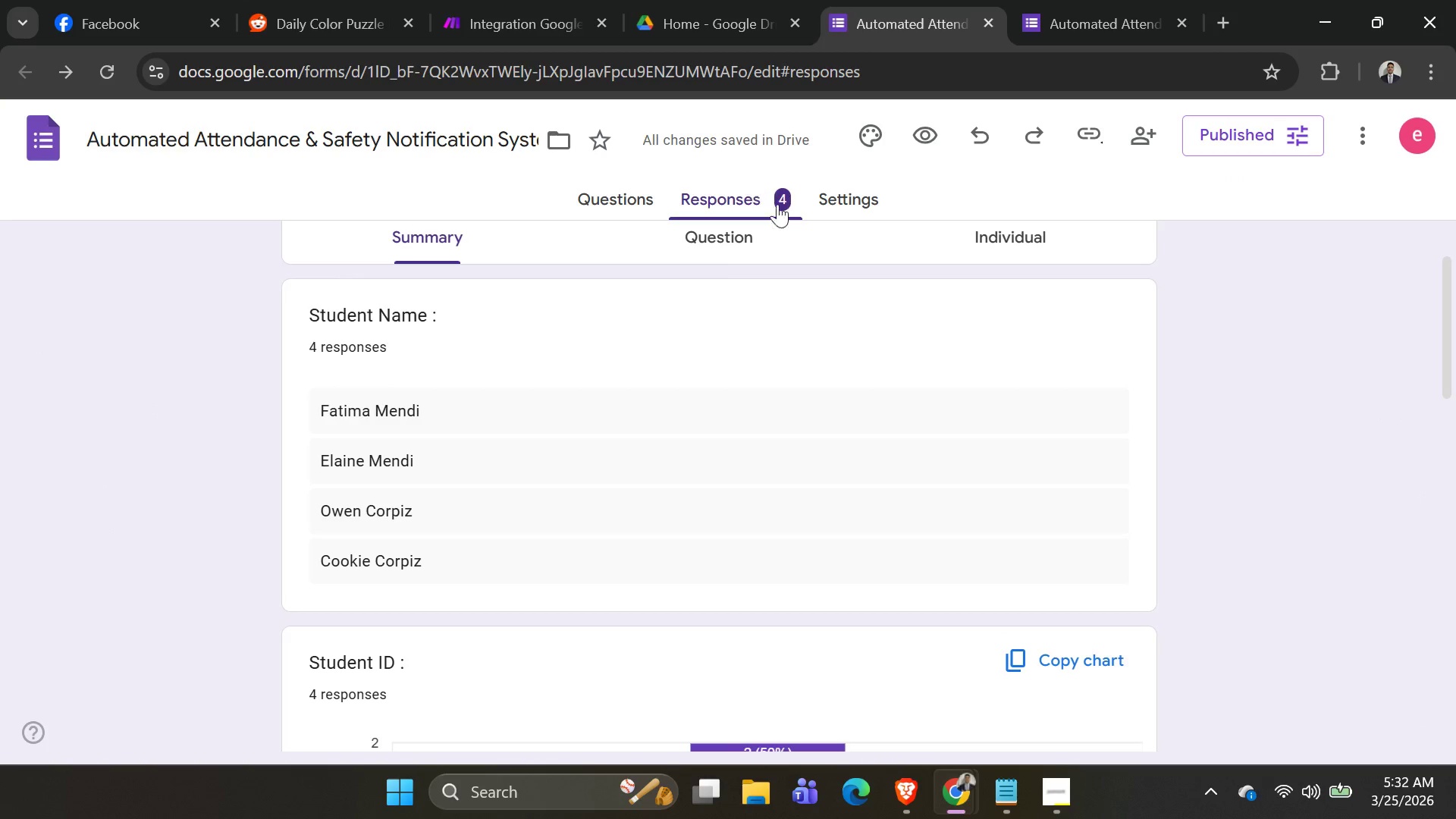 
scroll: coordinate [932, 180], scroll_direction: up, amount: 9.0
 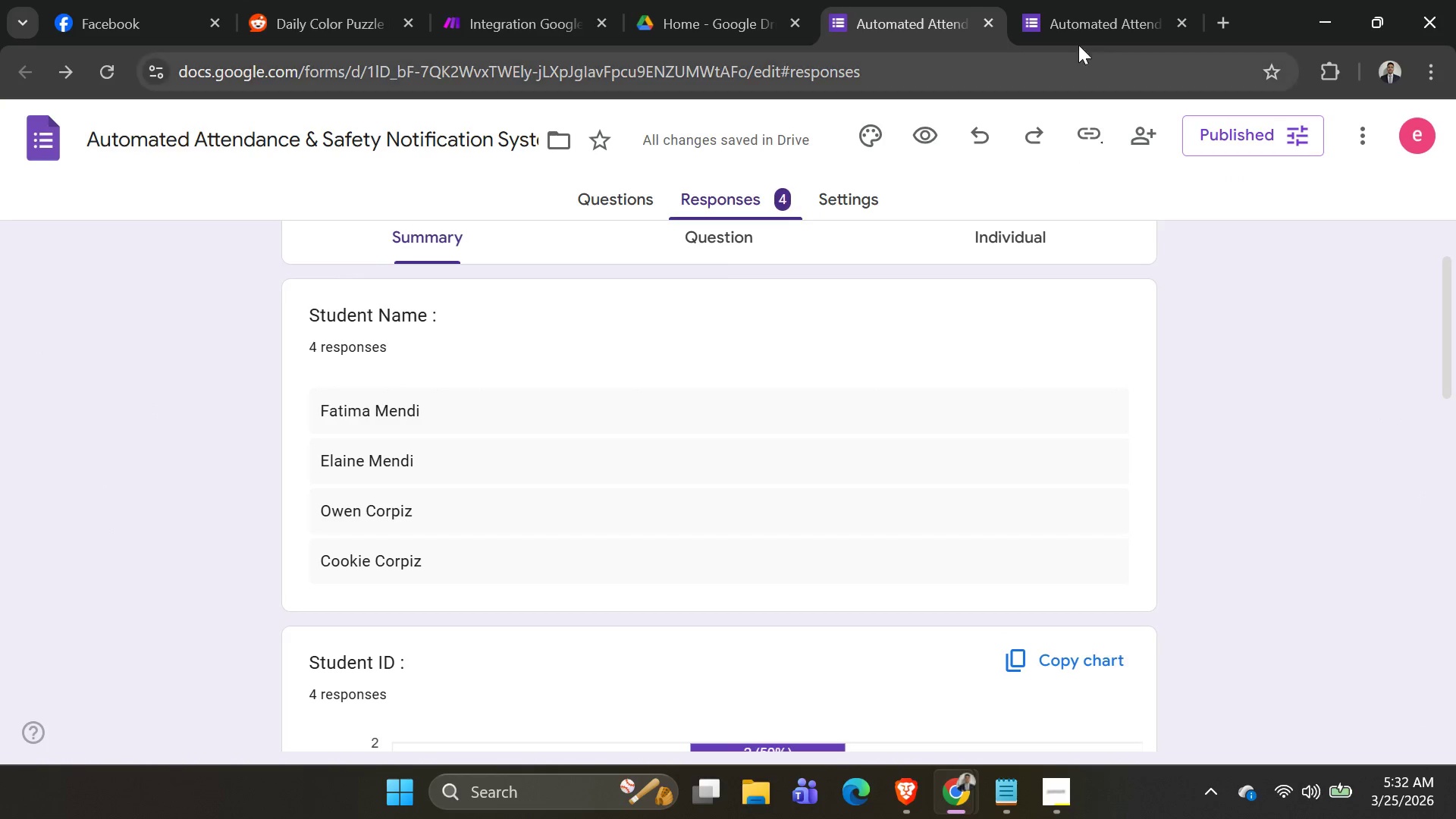 
left_click([1081, 39])
 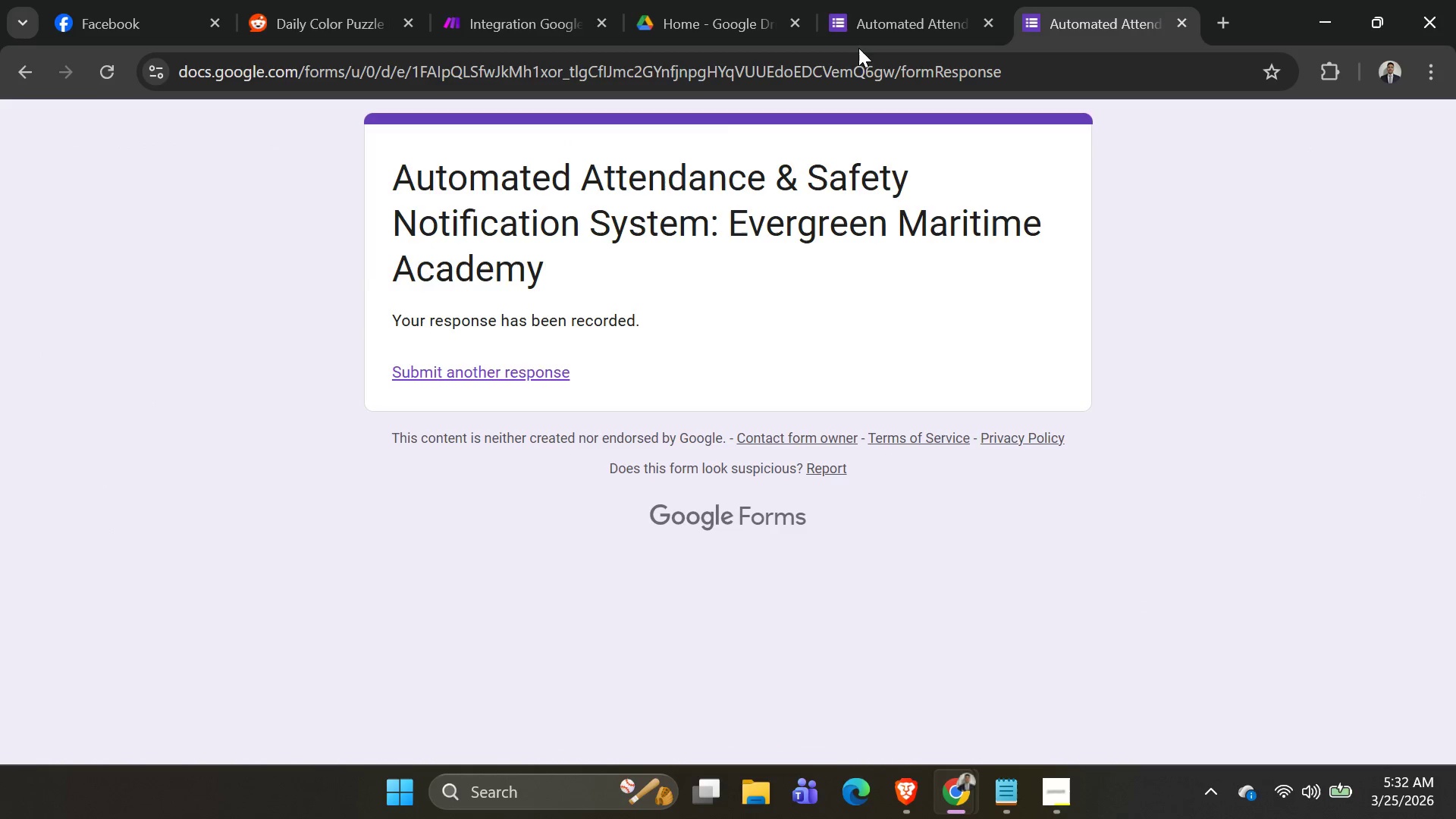 
left_click([849, 17])
 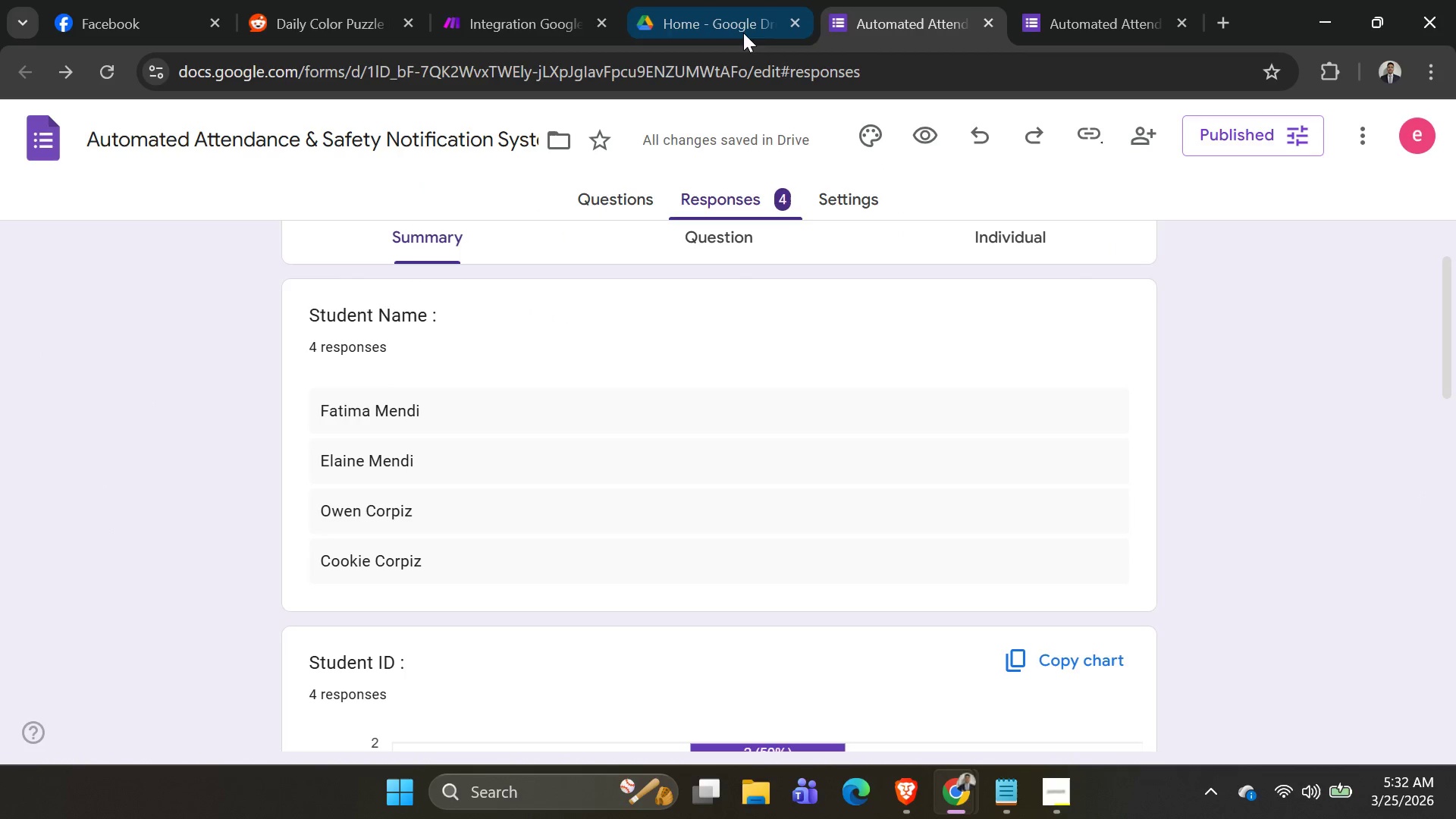 
left_click([726, 30])
 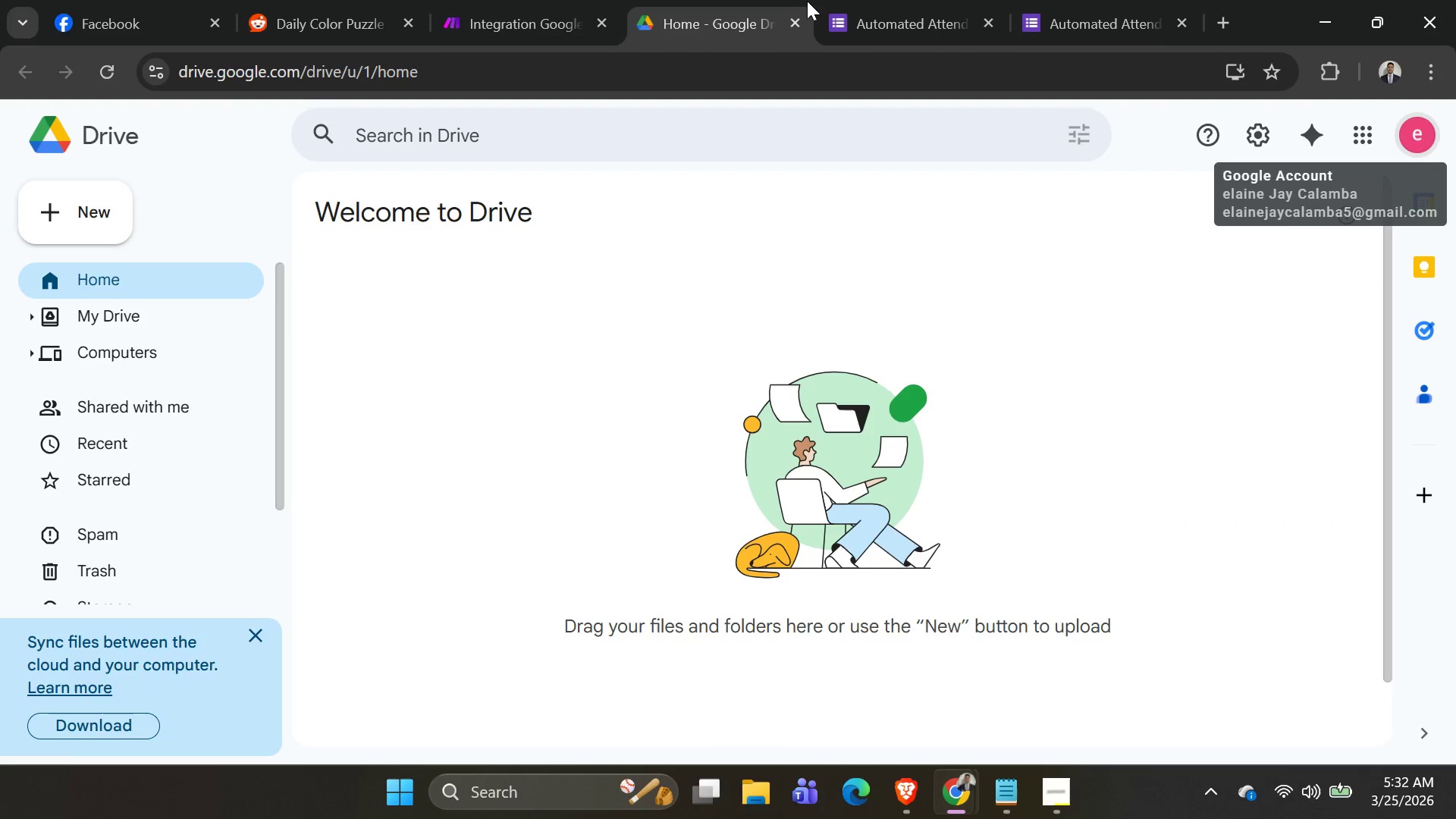 
left_click([834, 18])
 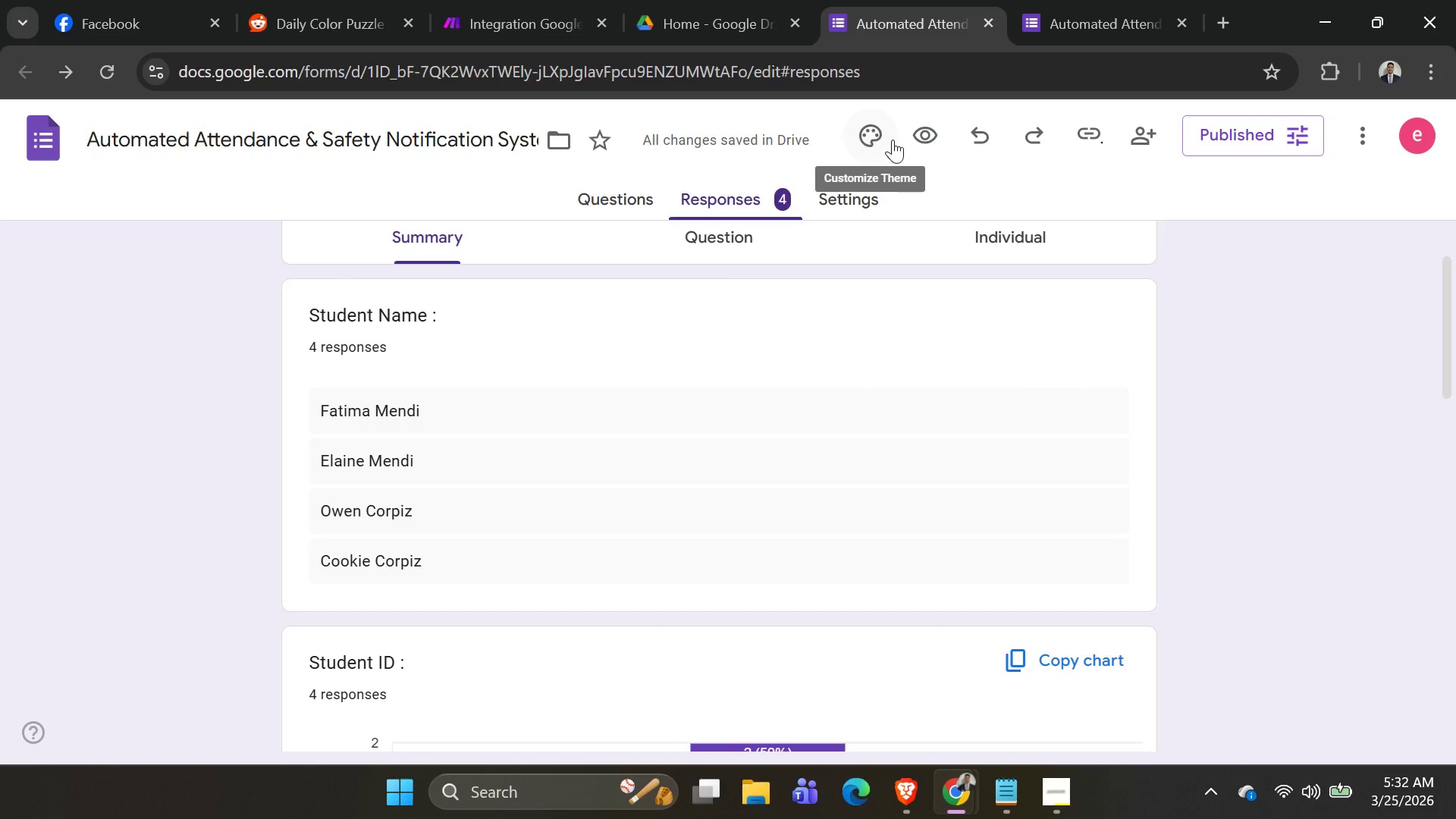 
key(Alt+Tab)
 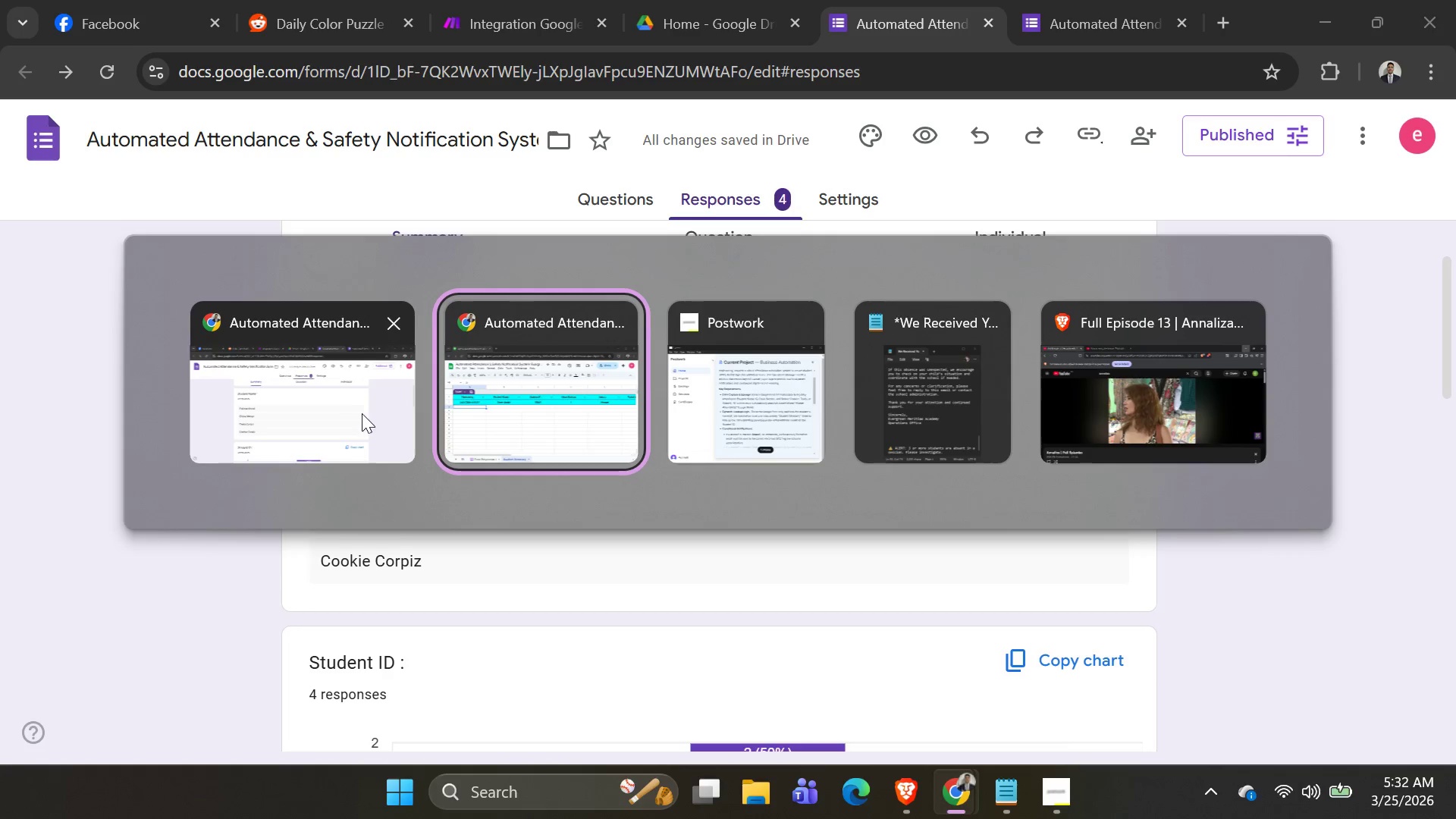 
left_click([587, 405])
 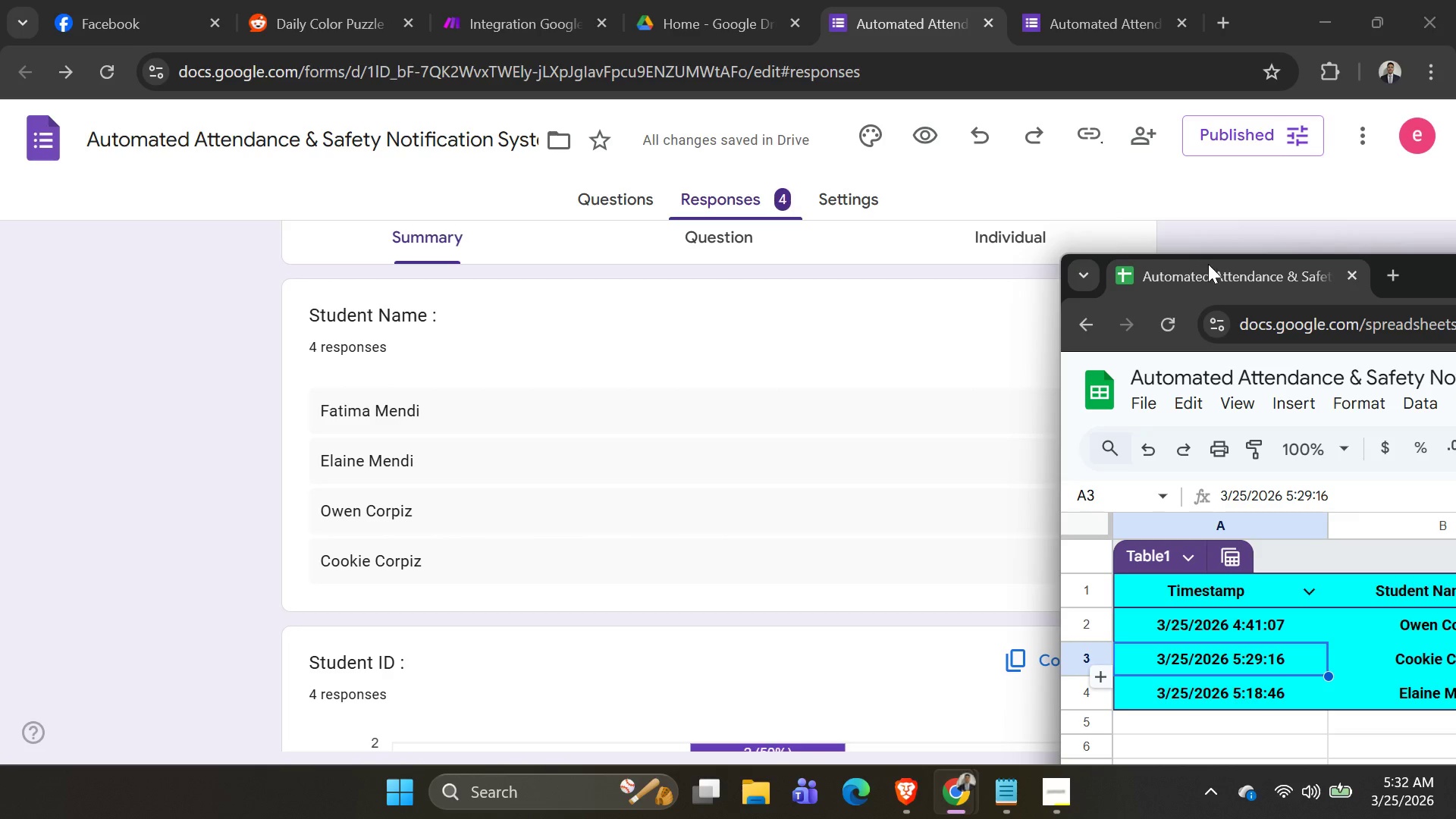 
left_click_drag(start_coordinate=[1214, 269], to_coordinate=[1015, 14])
 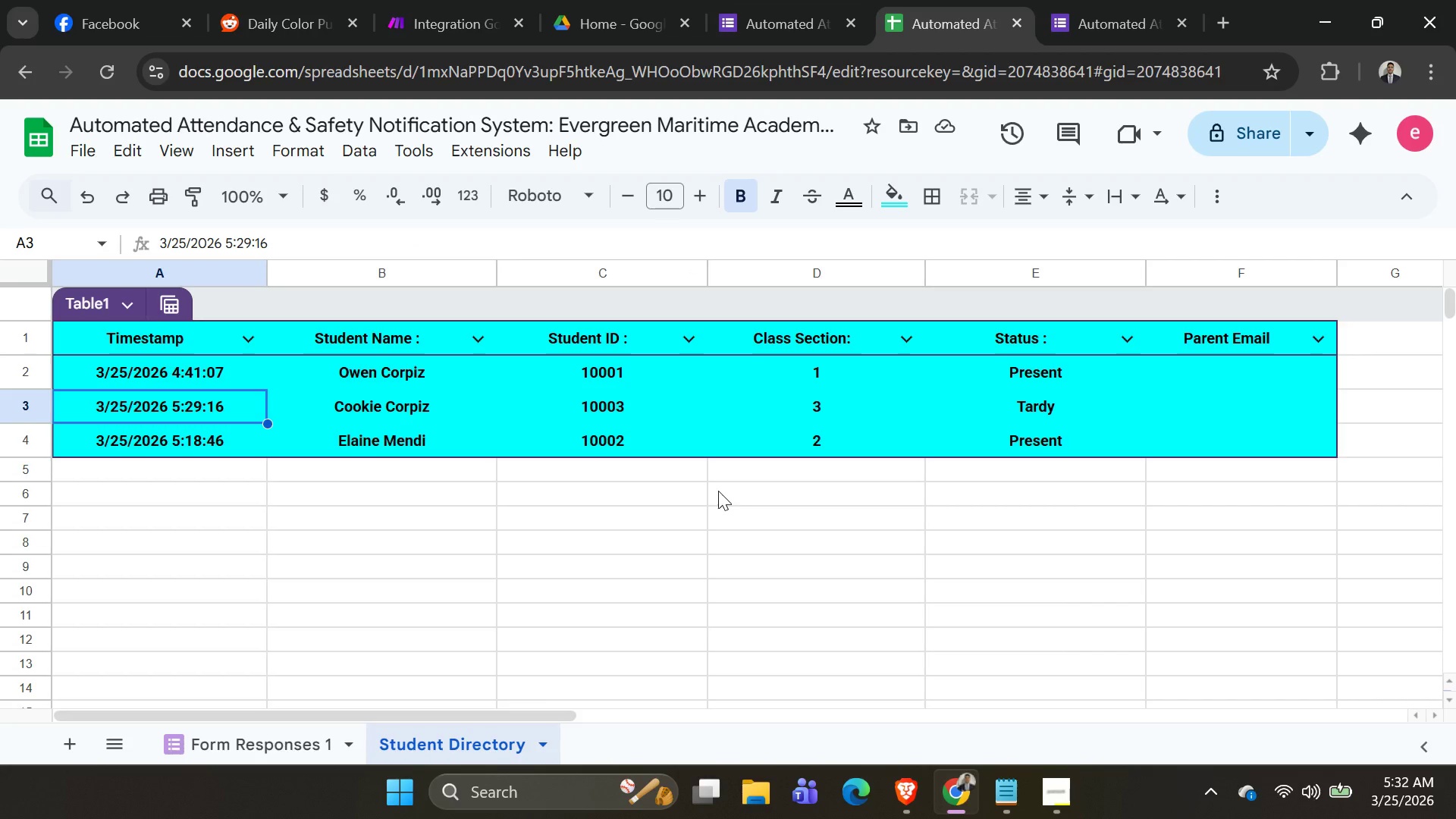 
key(Alt+AltLeft)
 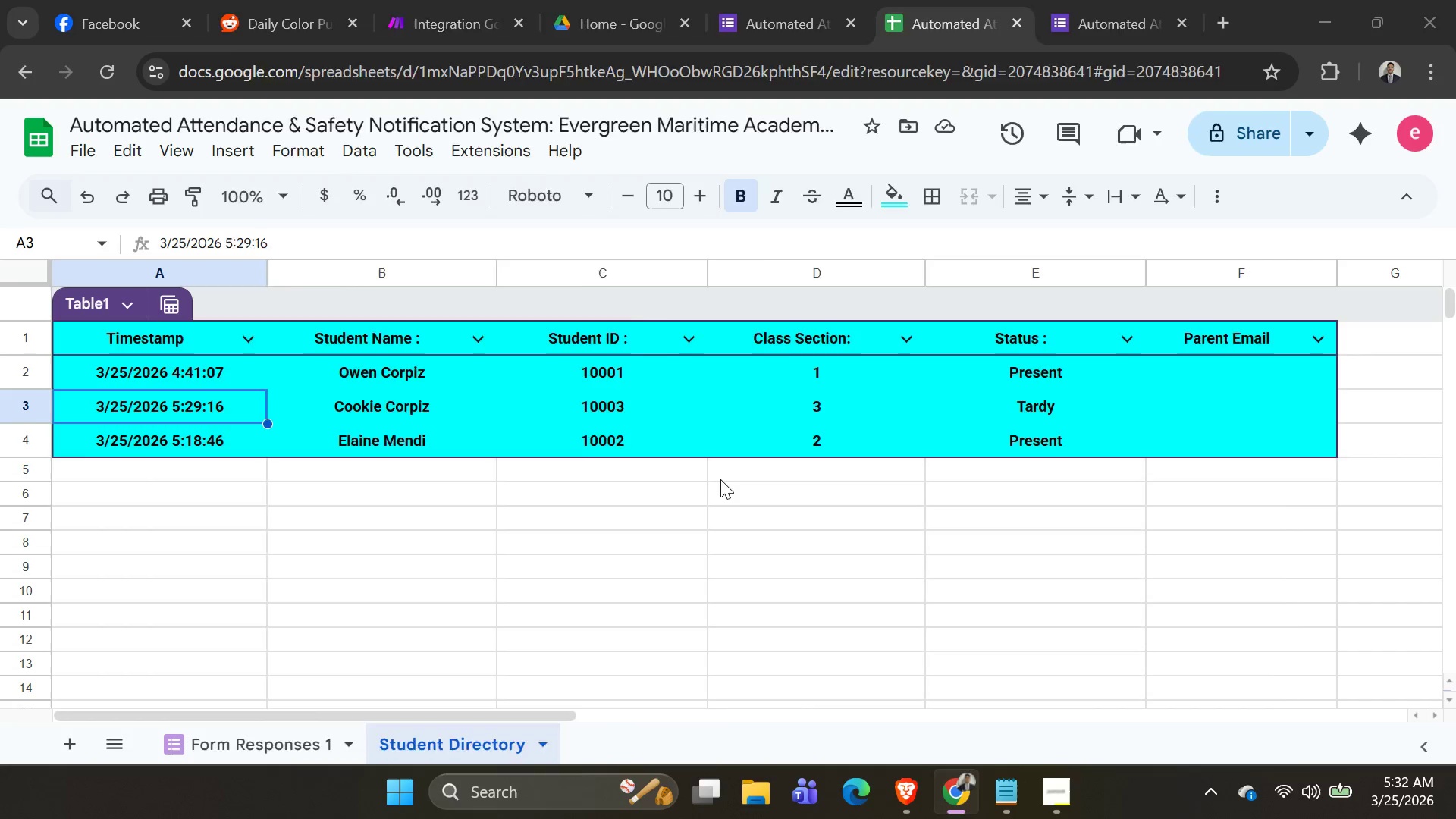 
key(Alt+Tab)